 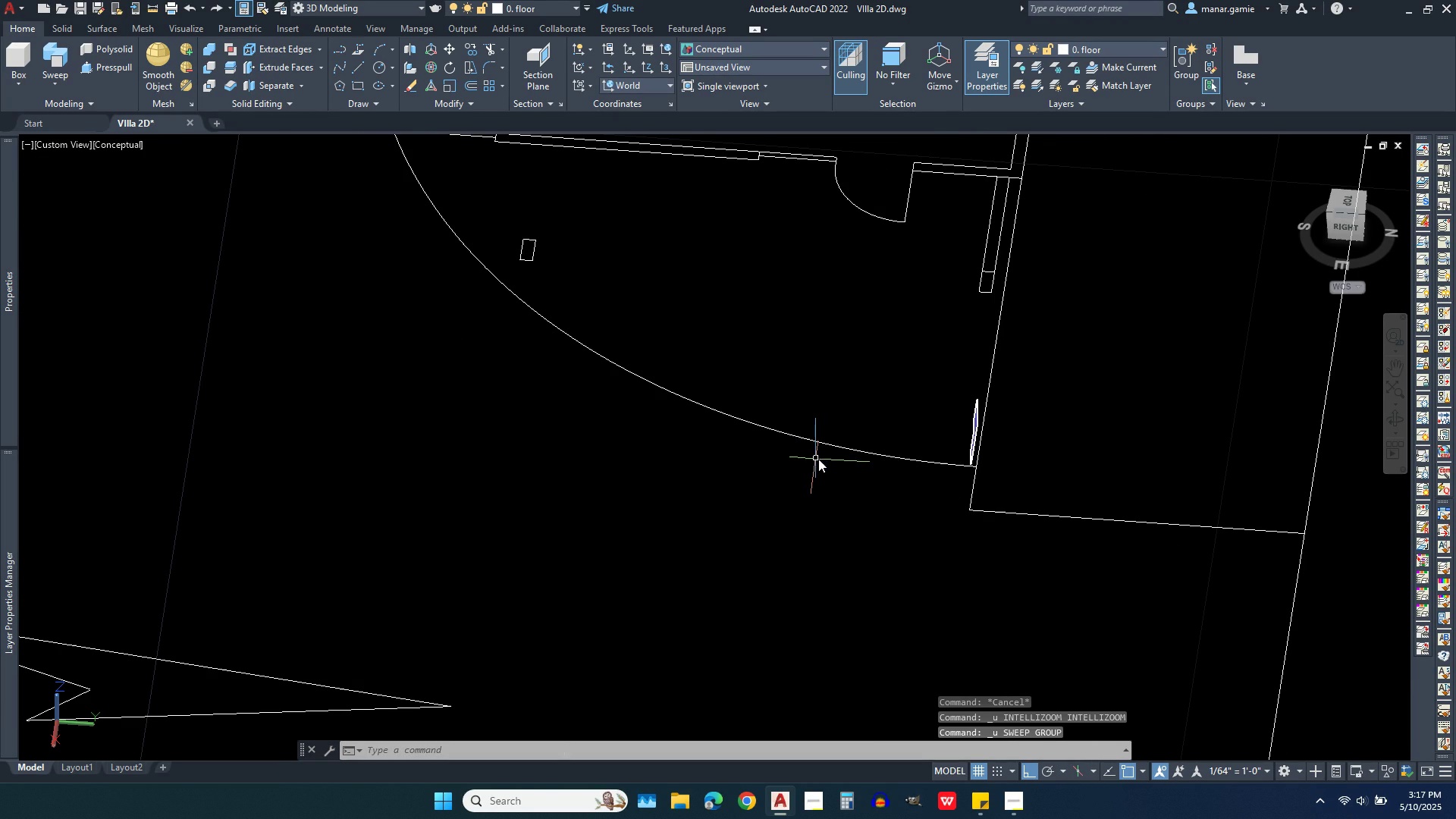 
scroll: coordinate [975, 431], scroll_direction: up, amount: 4.0
 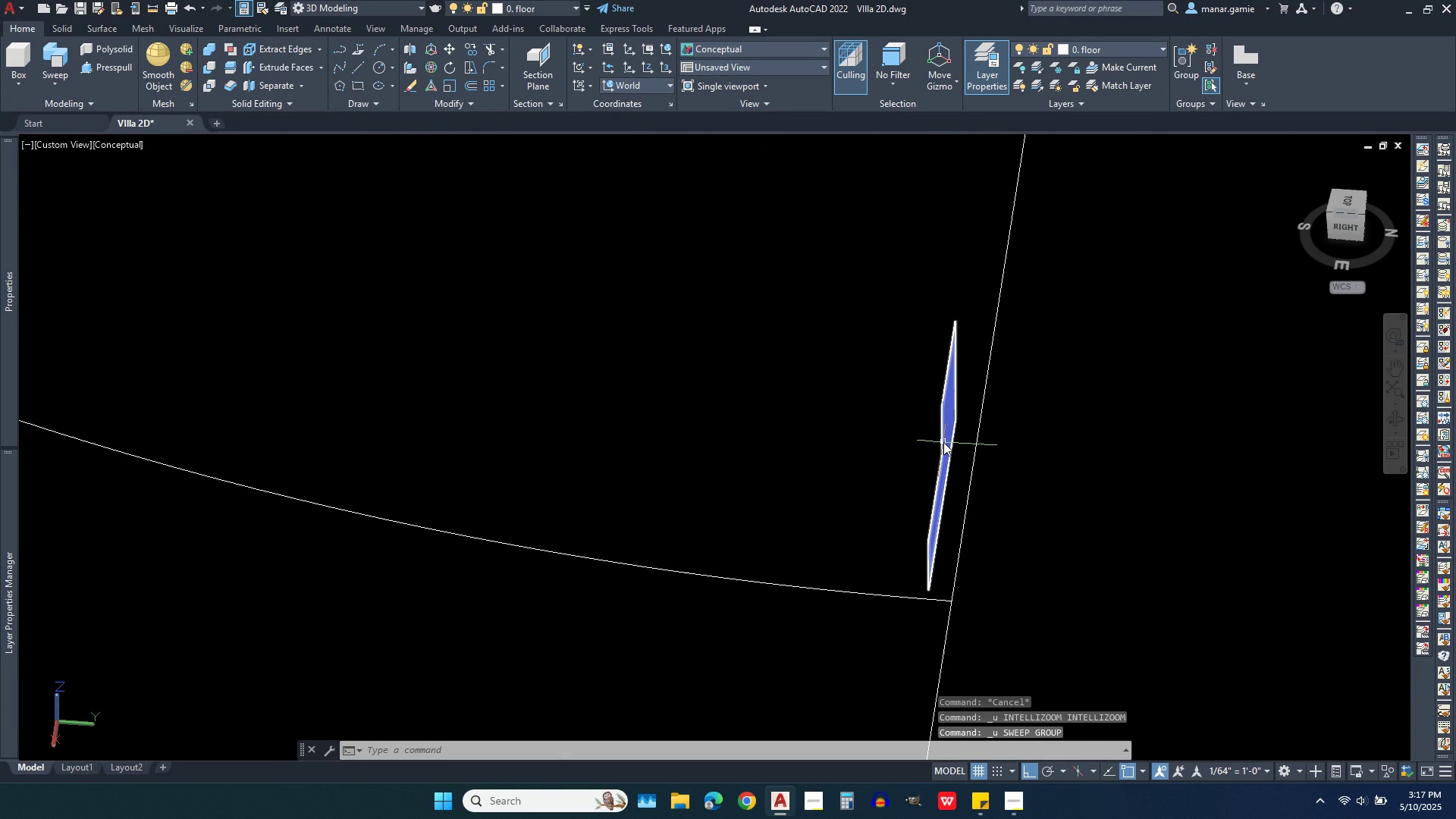 
left_click([943, 442])
 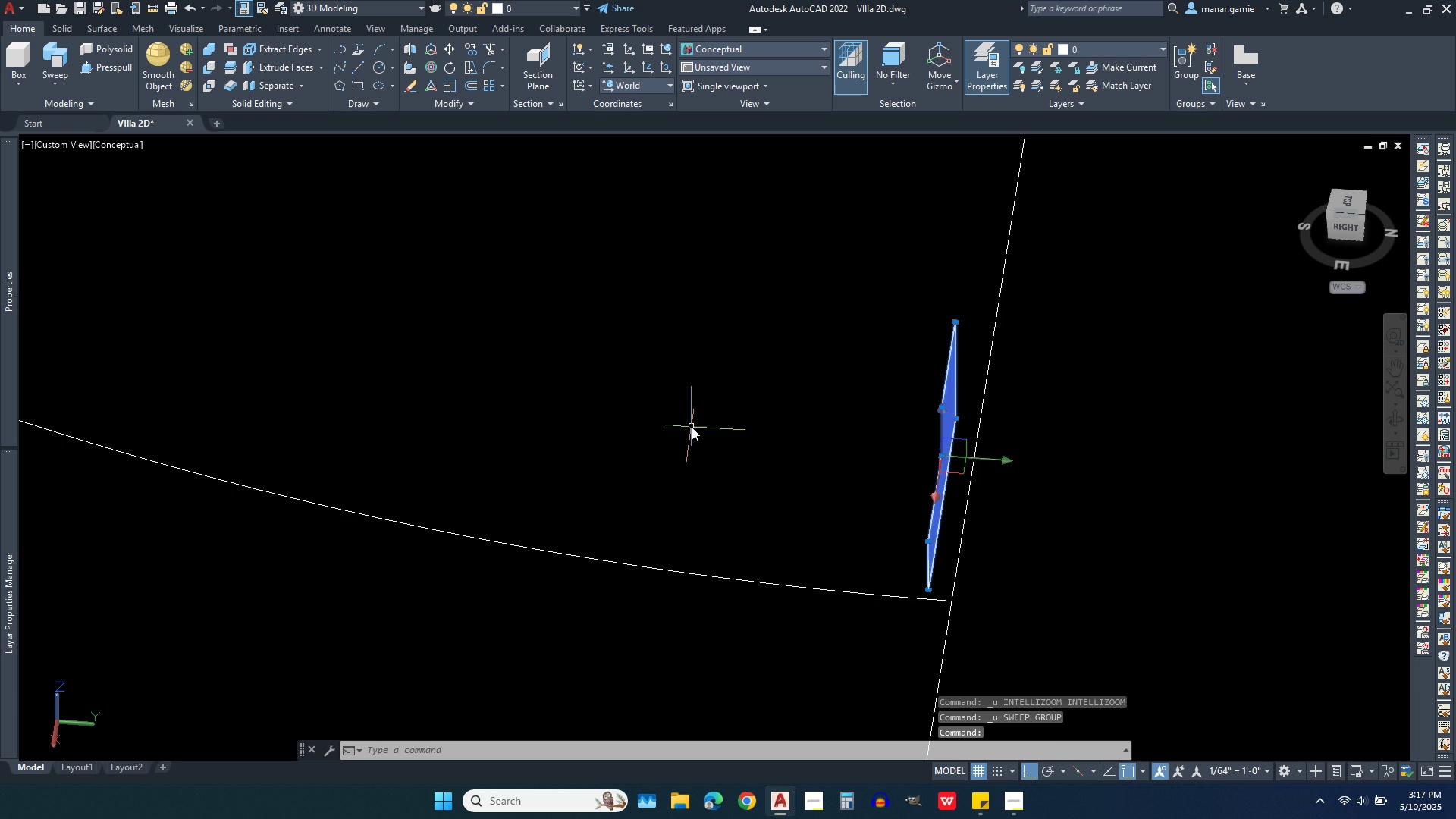 
scroll: coordinate [692, 427], scroll_direction: down, amount: 4.0
 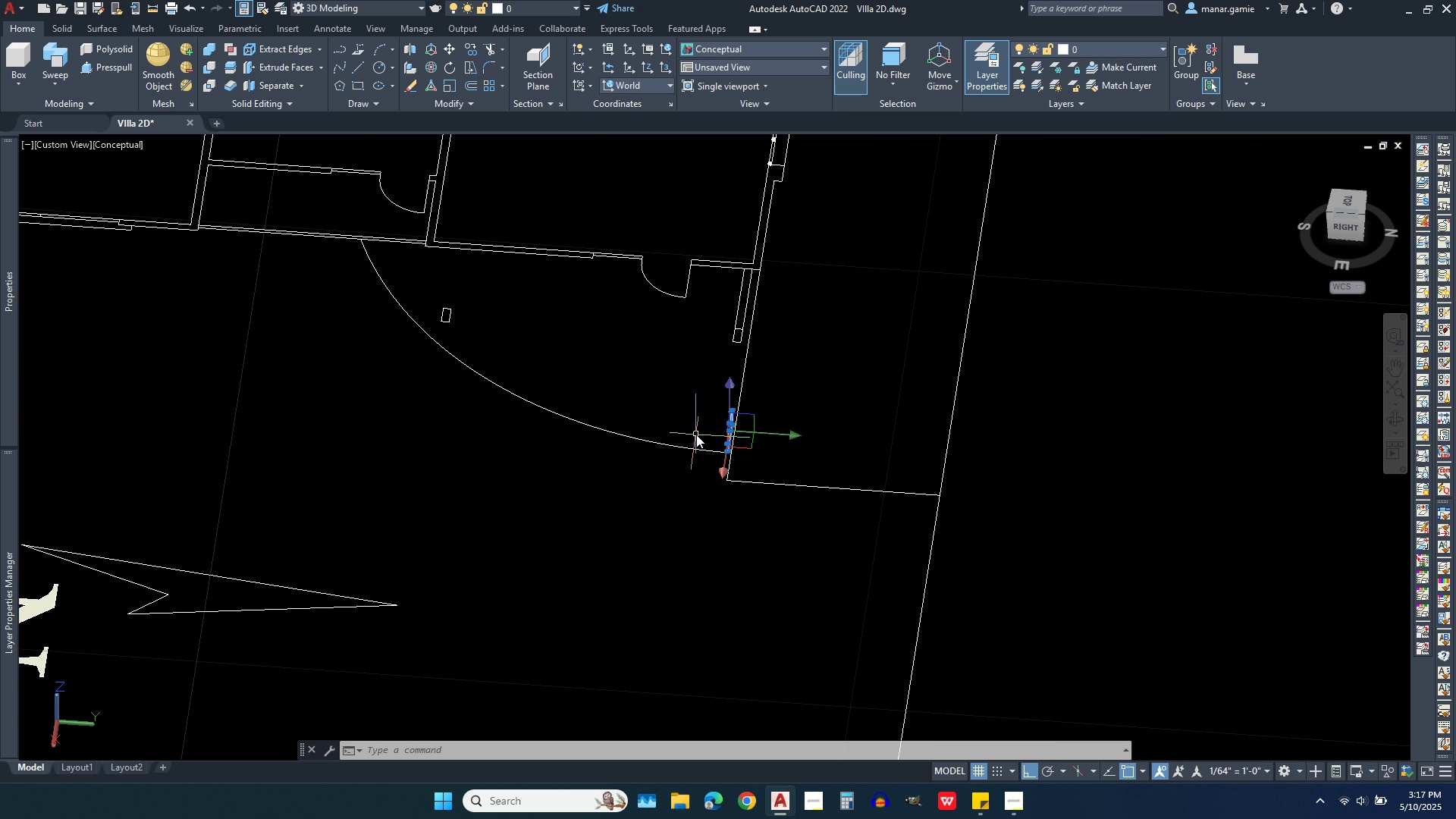 
wait(10.78)
 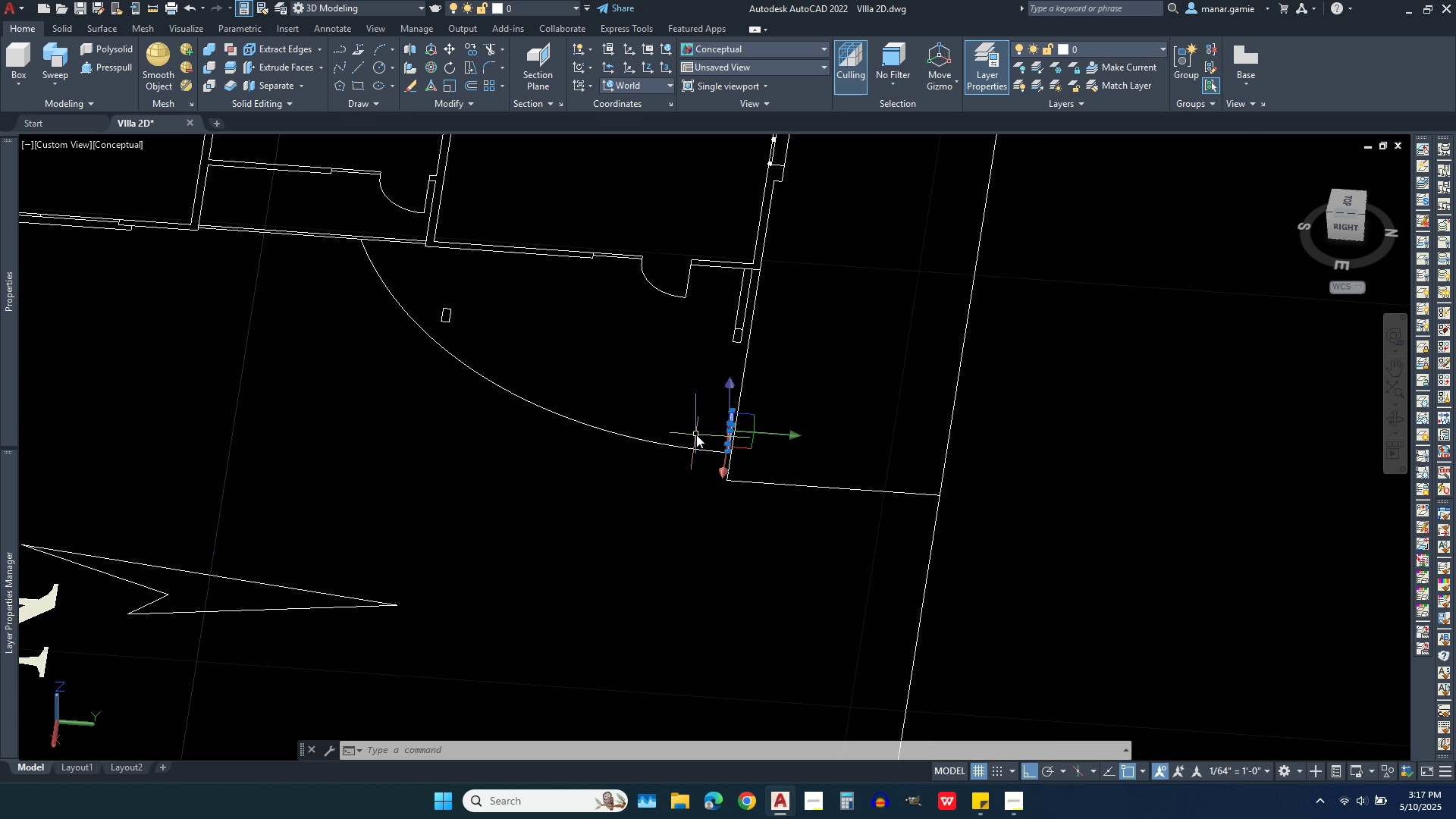 
key(Delete)
 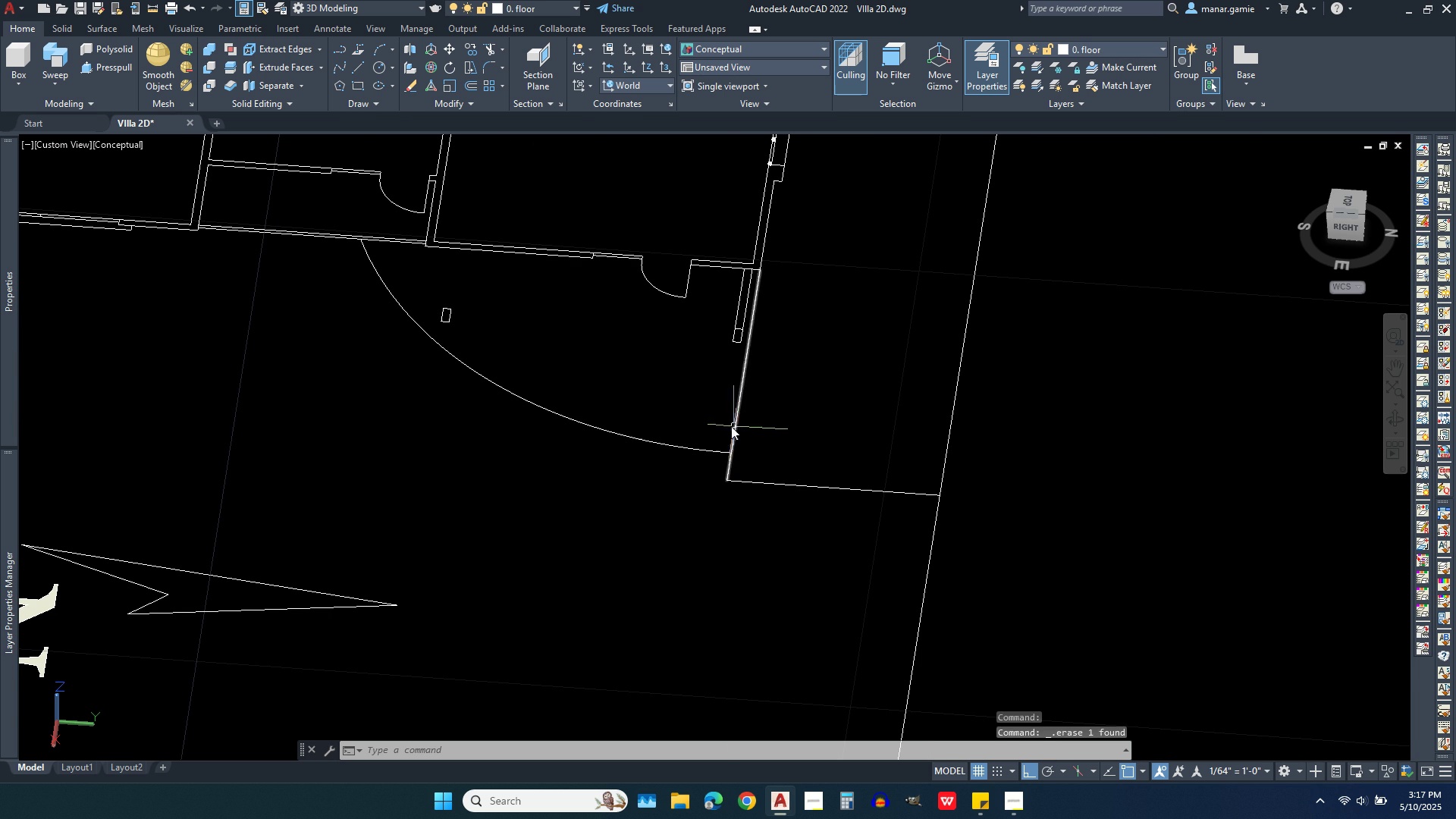 
scroll: coordinate [713, 442], scroll_direction: up, amount: 3.0
 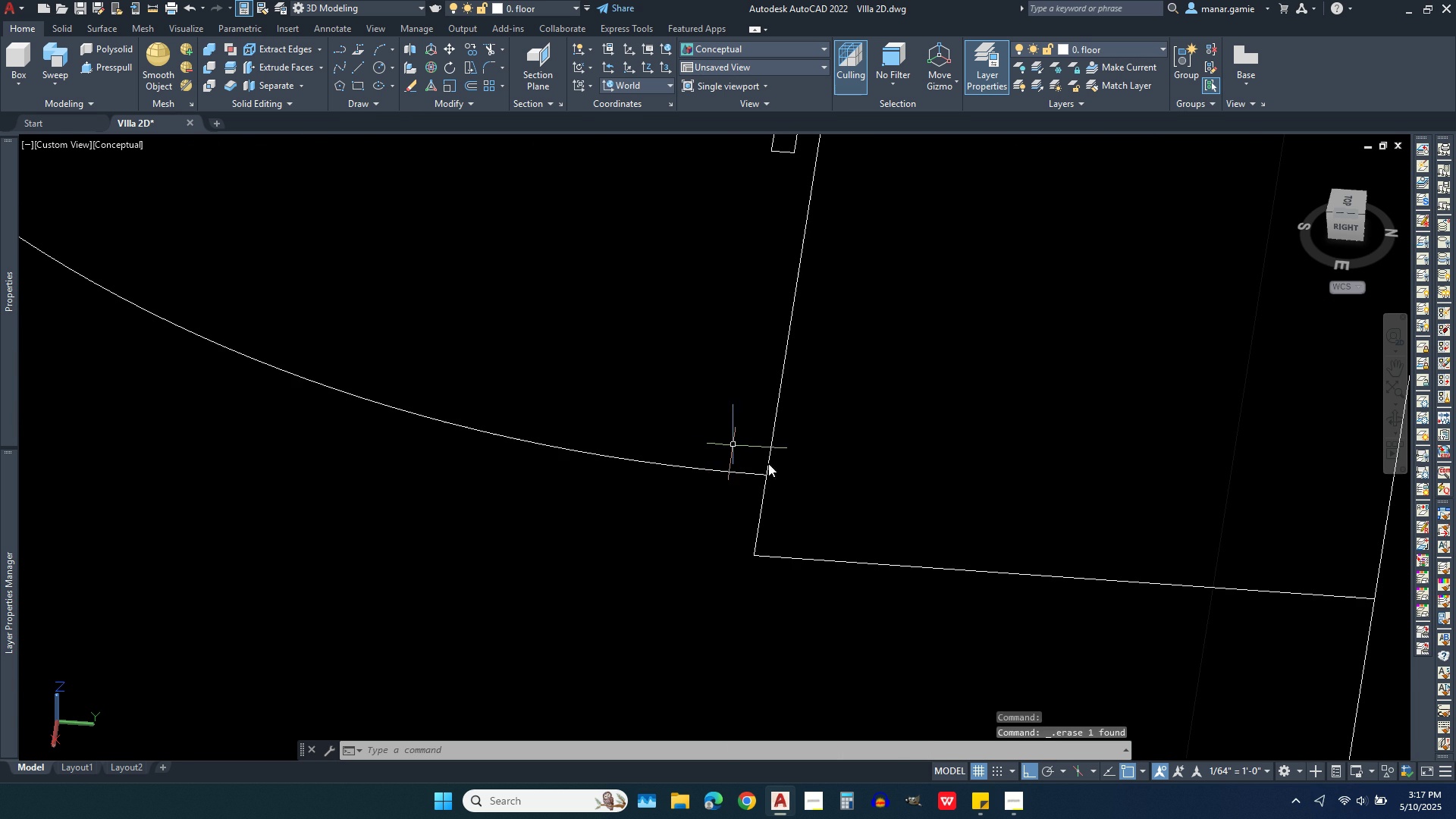 
scroll: coordinate [869, 559], scroll_direction: down, amount: 3.0
 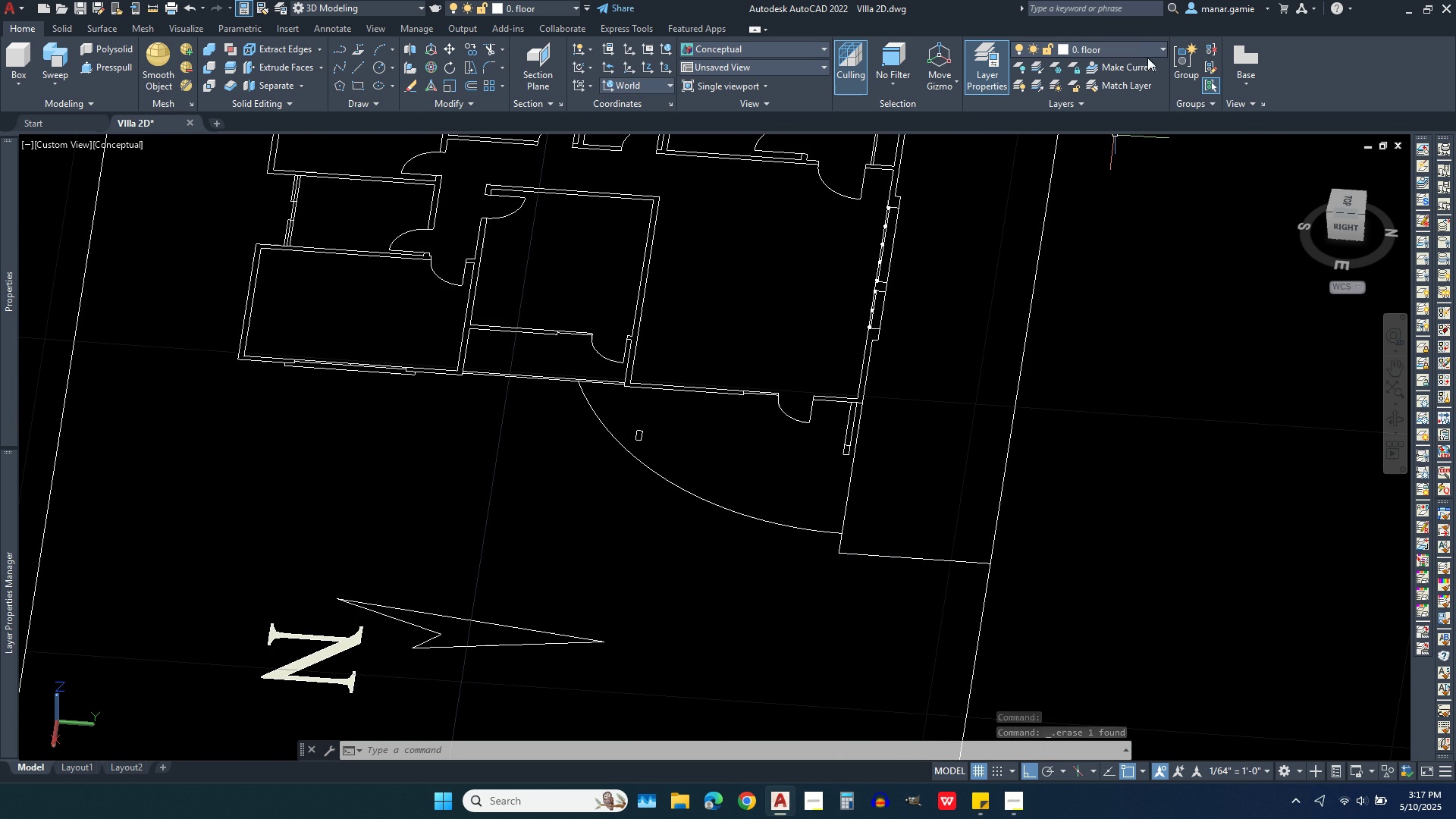 
left_click([1147, 50])
 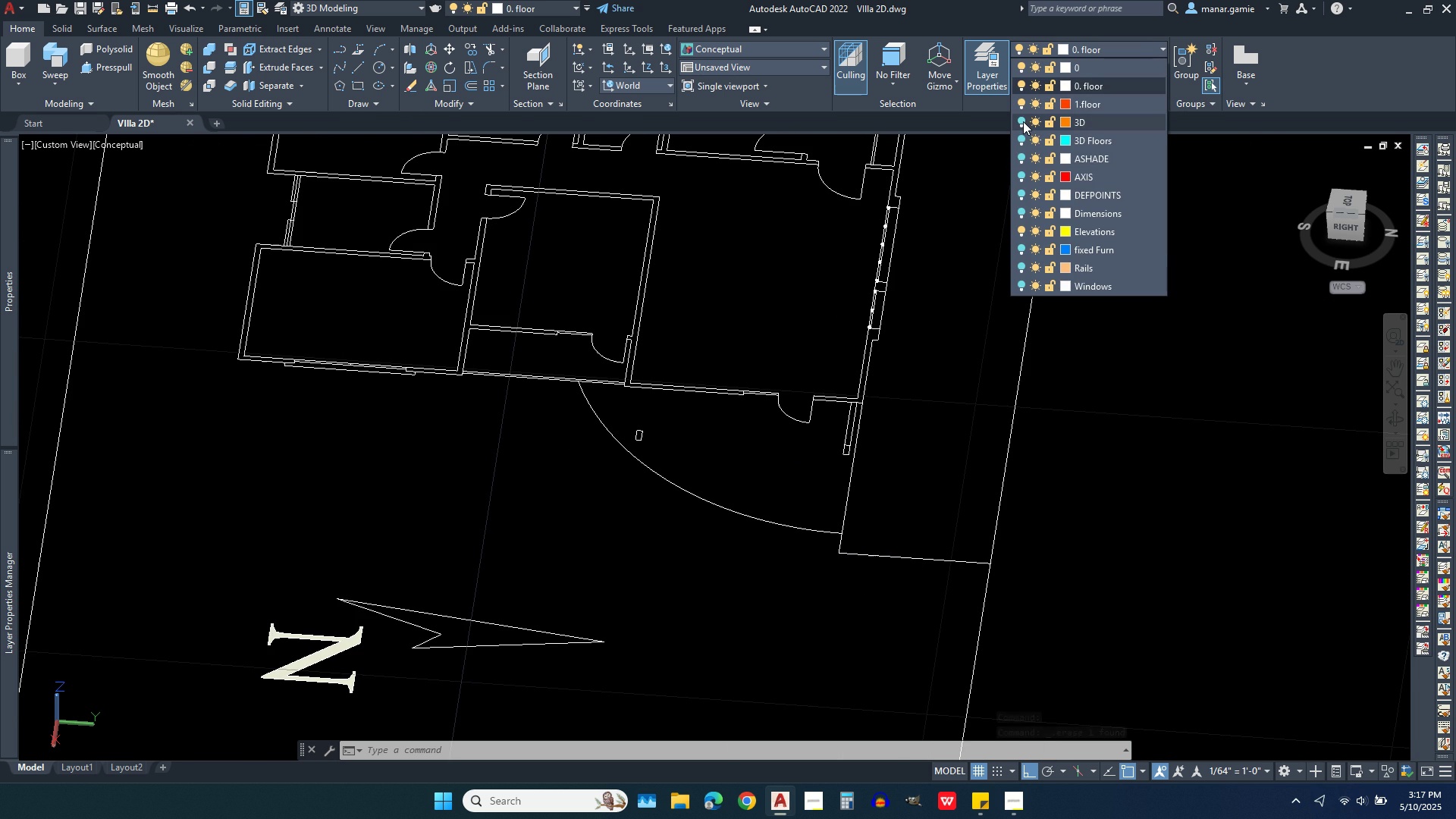 
left_click([1023, 121])
 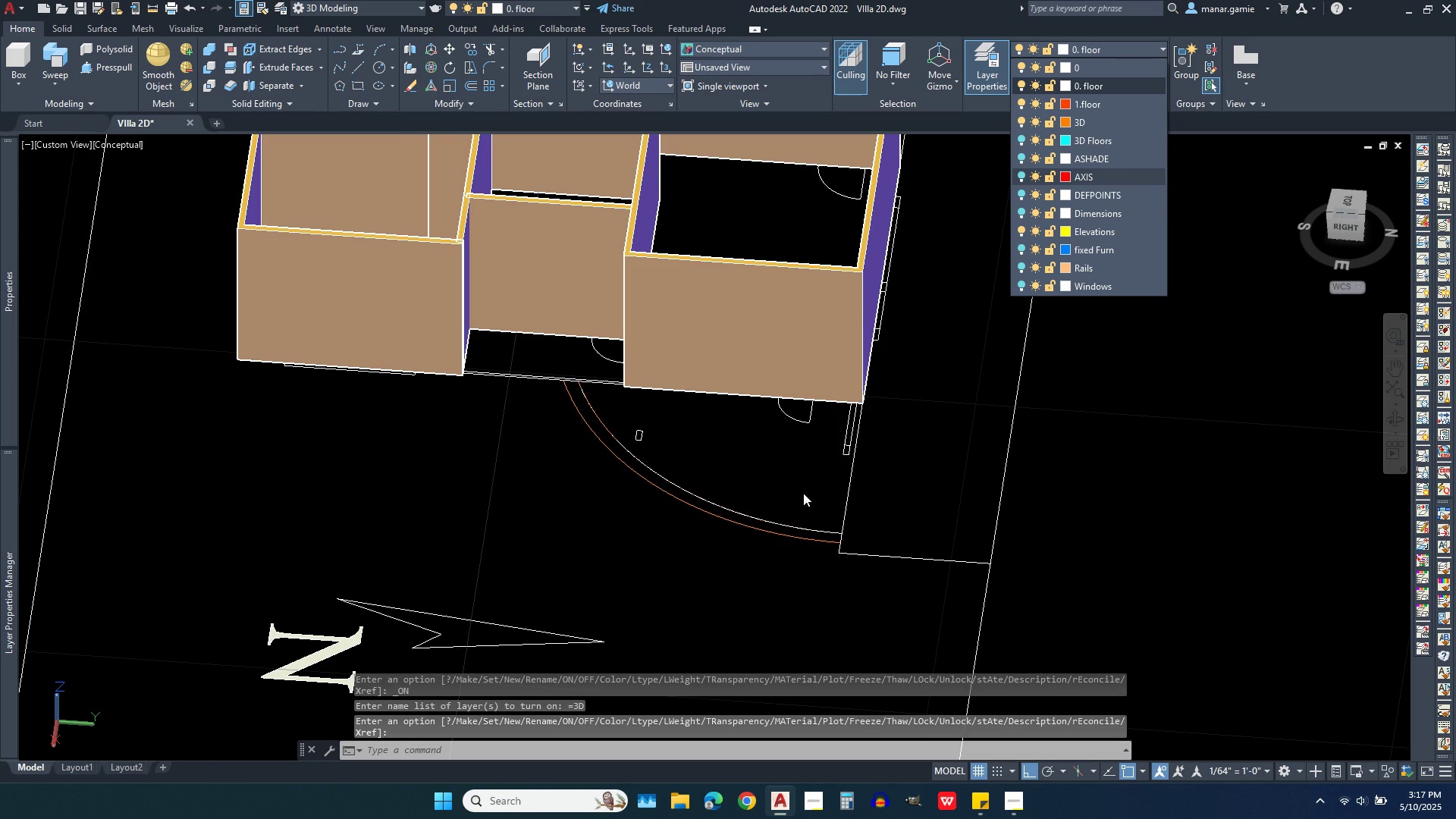 
scroll: coordinate [731, 511], scroll_direction: up, amount: 3.0
 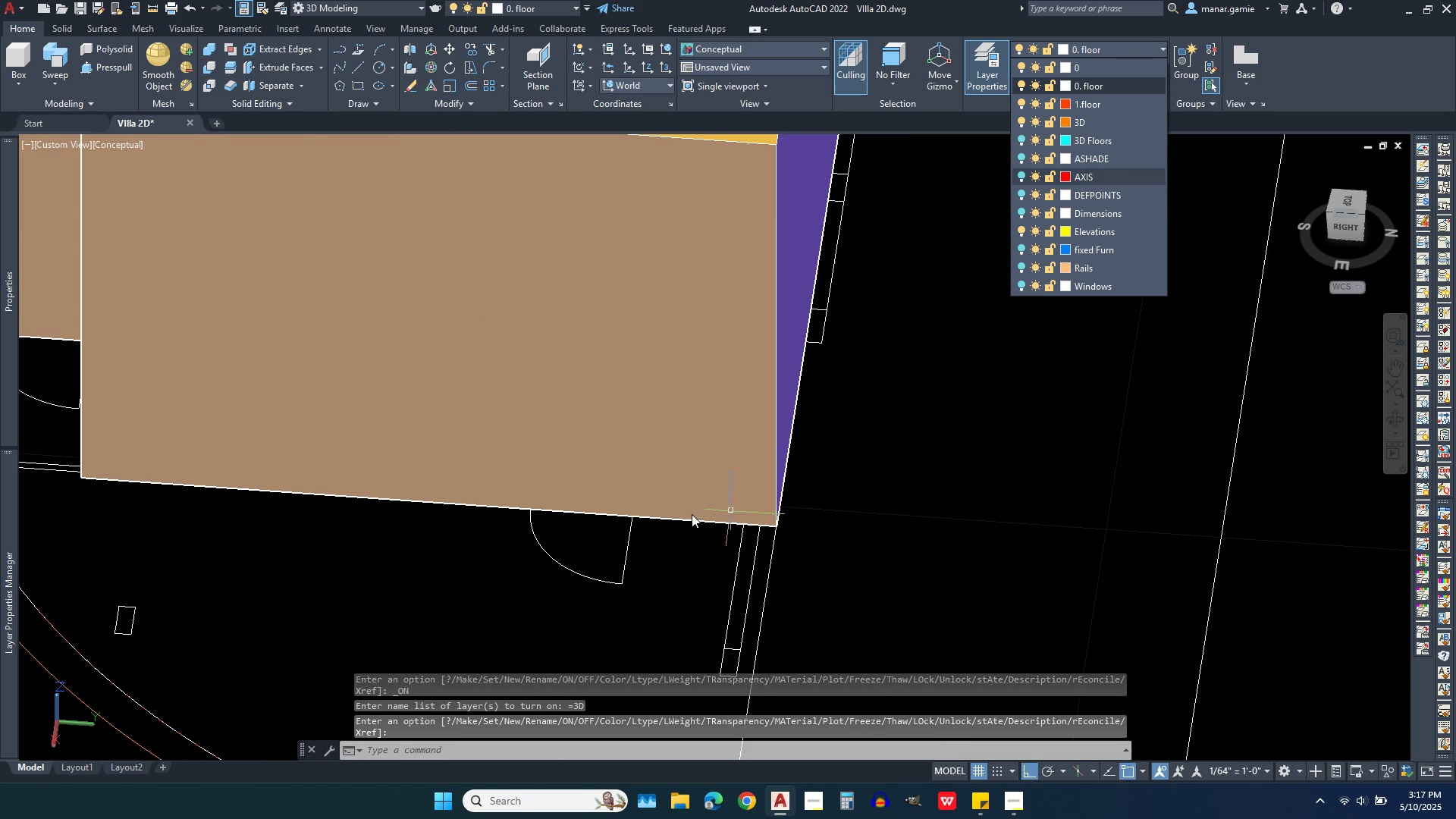 
scroll: coordinate [686, 491], scroll_direction: down, amount: 2.0
 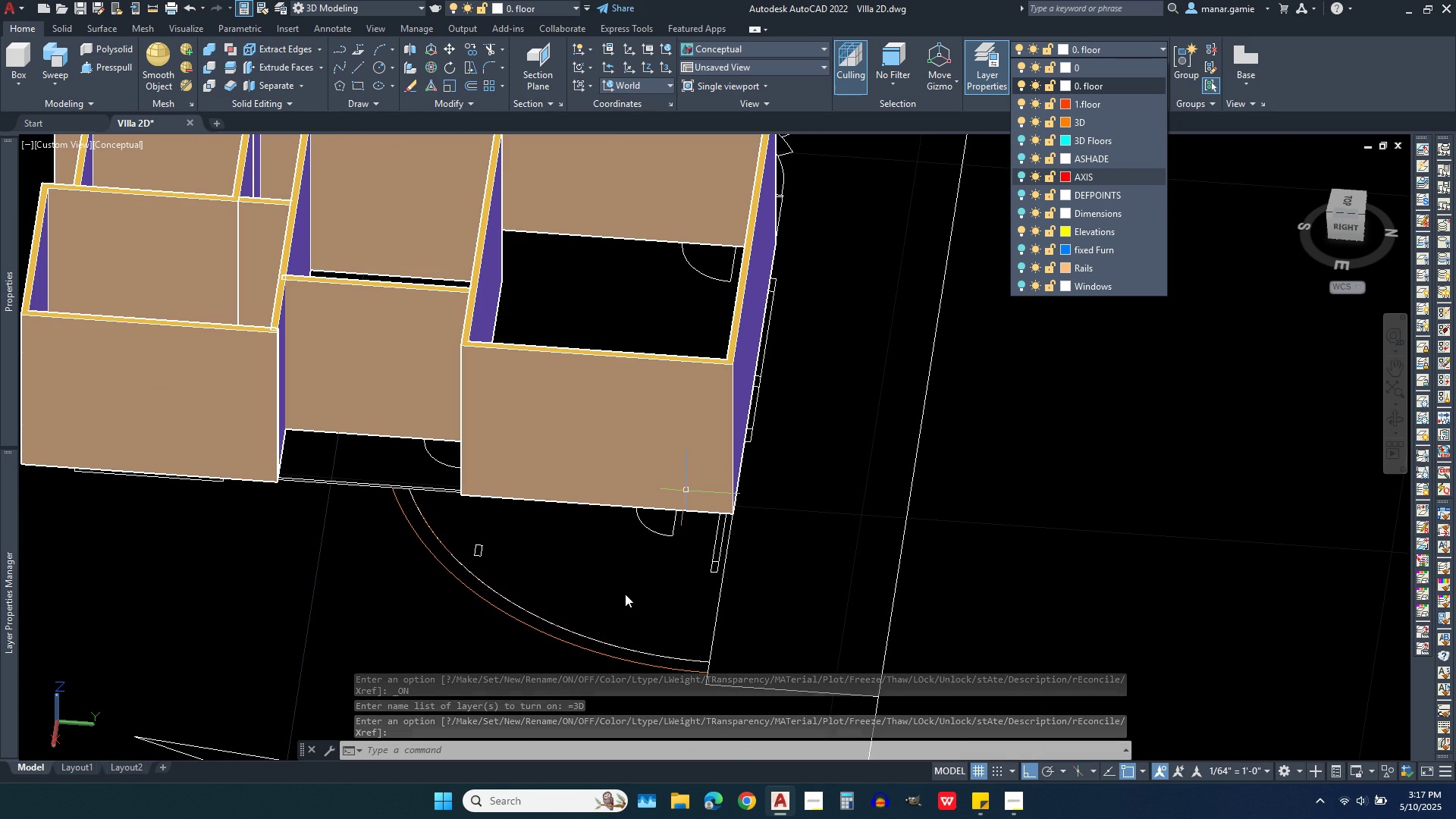 
key(Escape)
 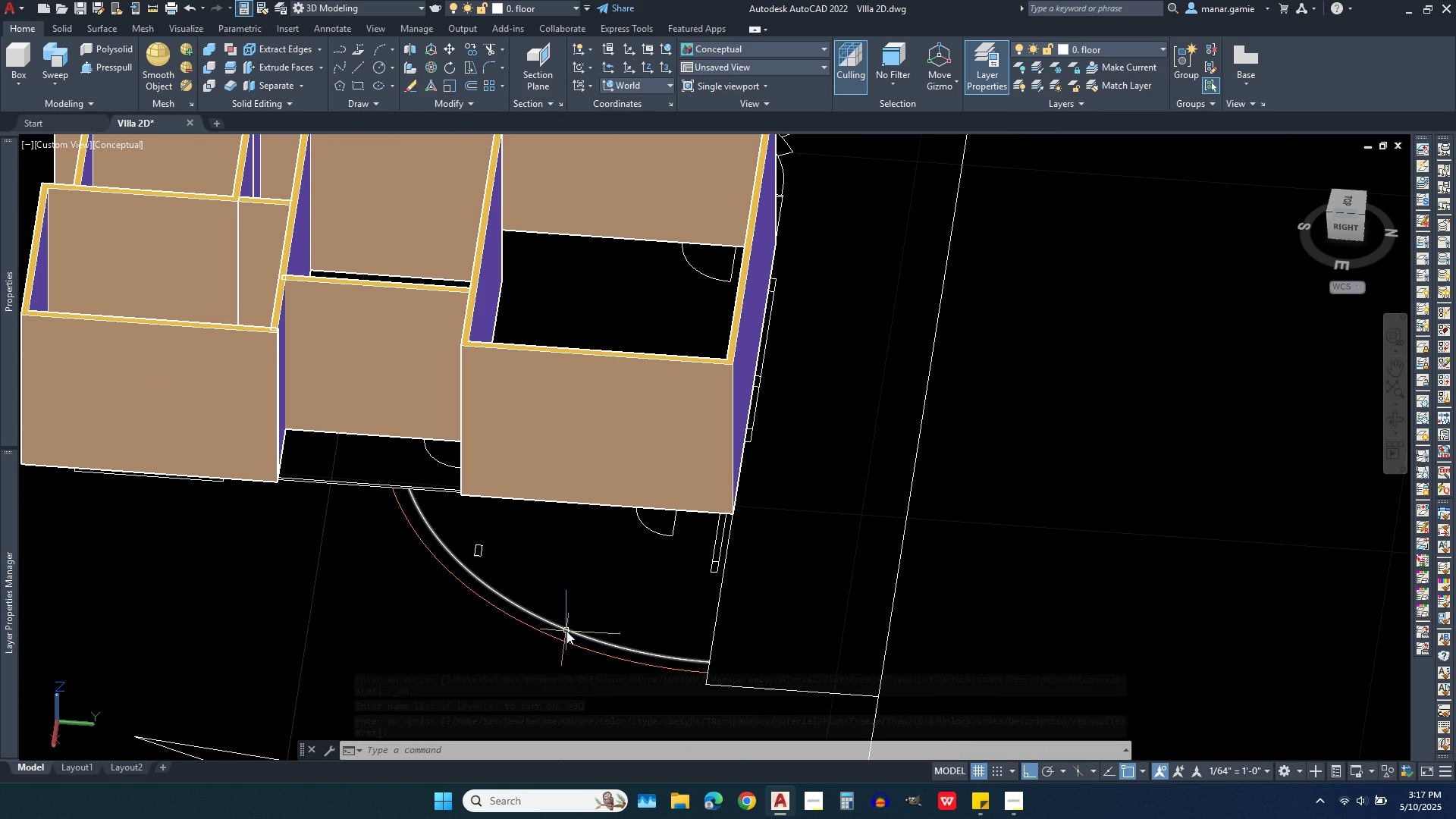 
left_click([566, 631])
 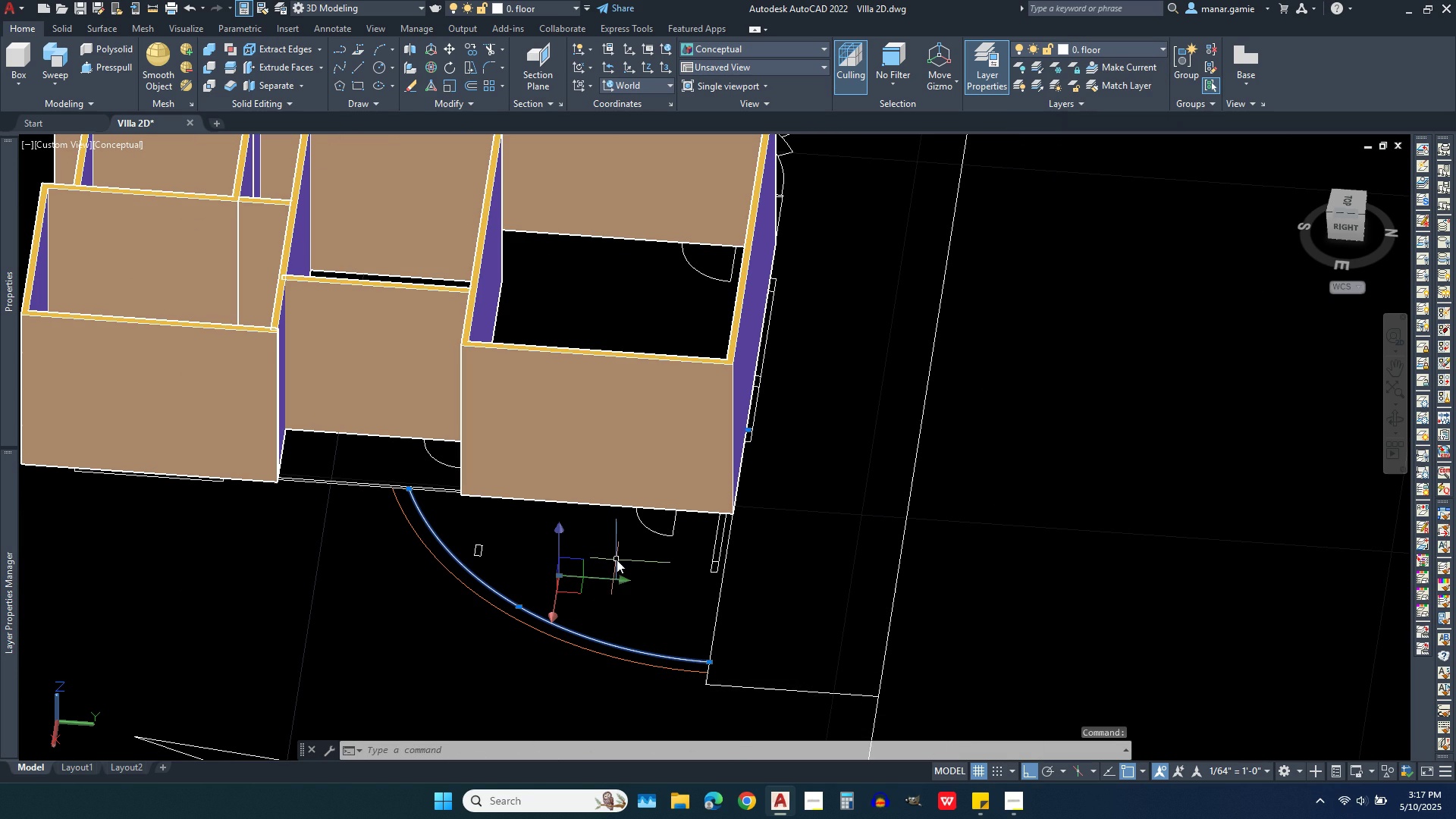 
key(Delete)
 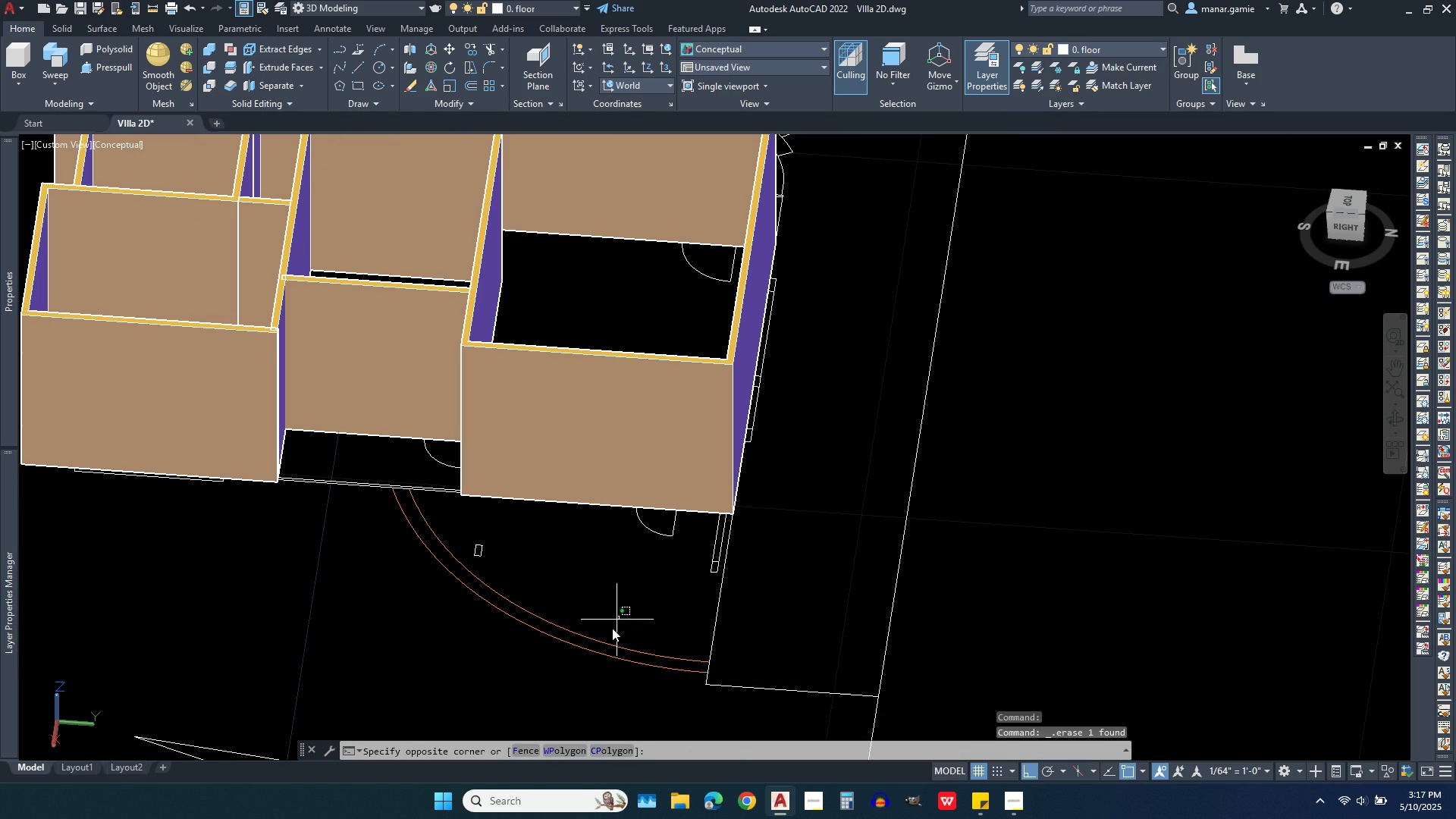 
double_click([556, 679])
 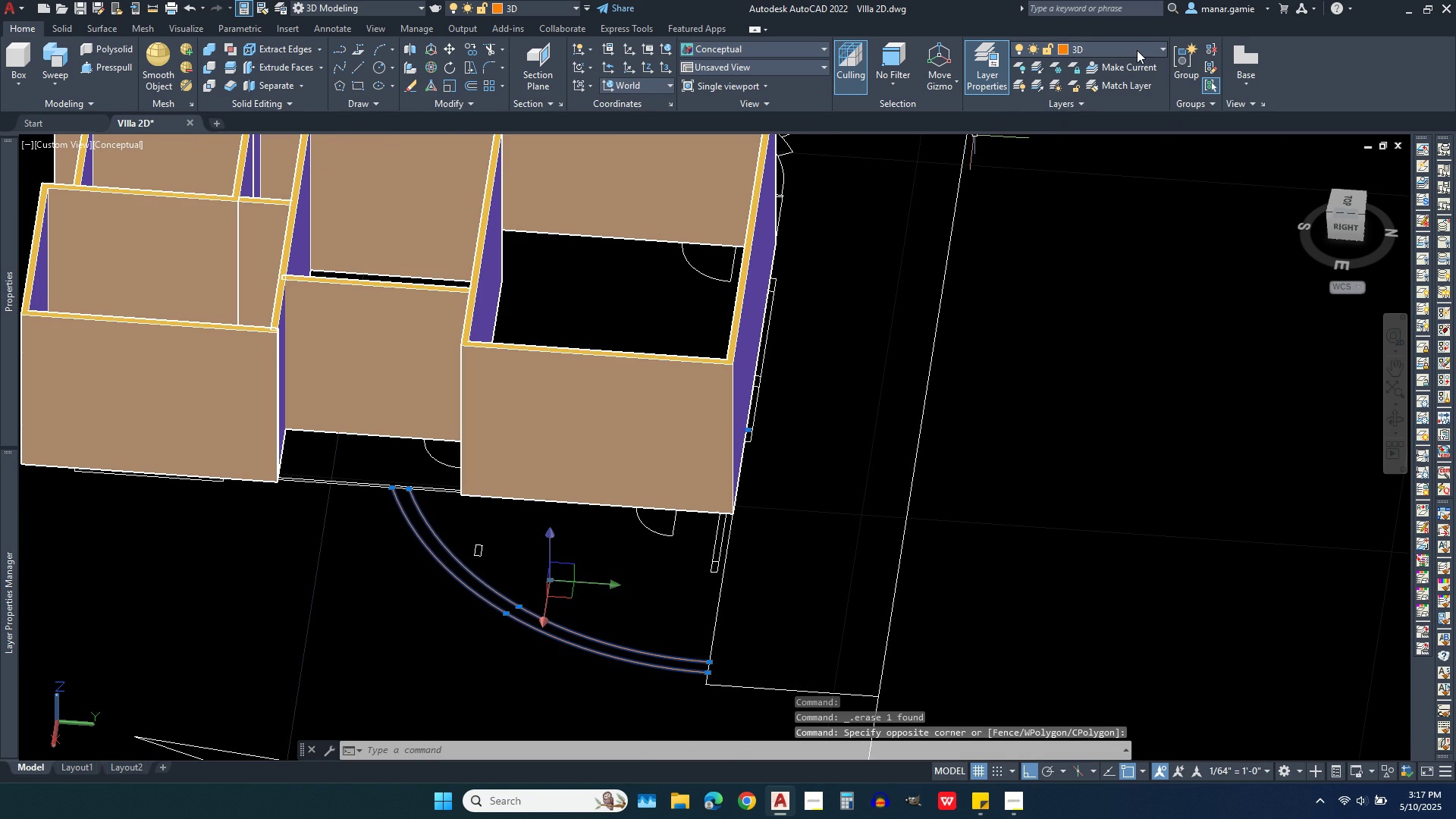 
left_click([1137, 50])
 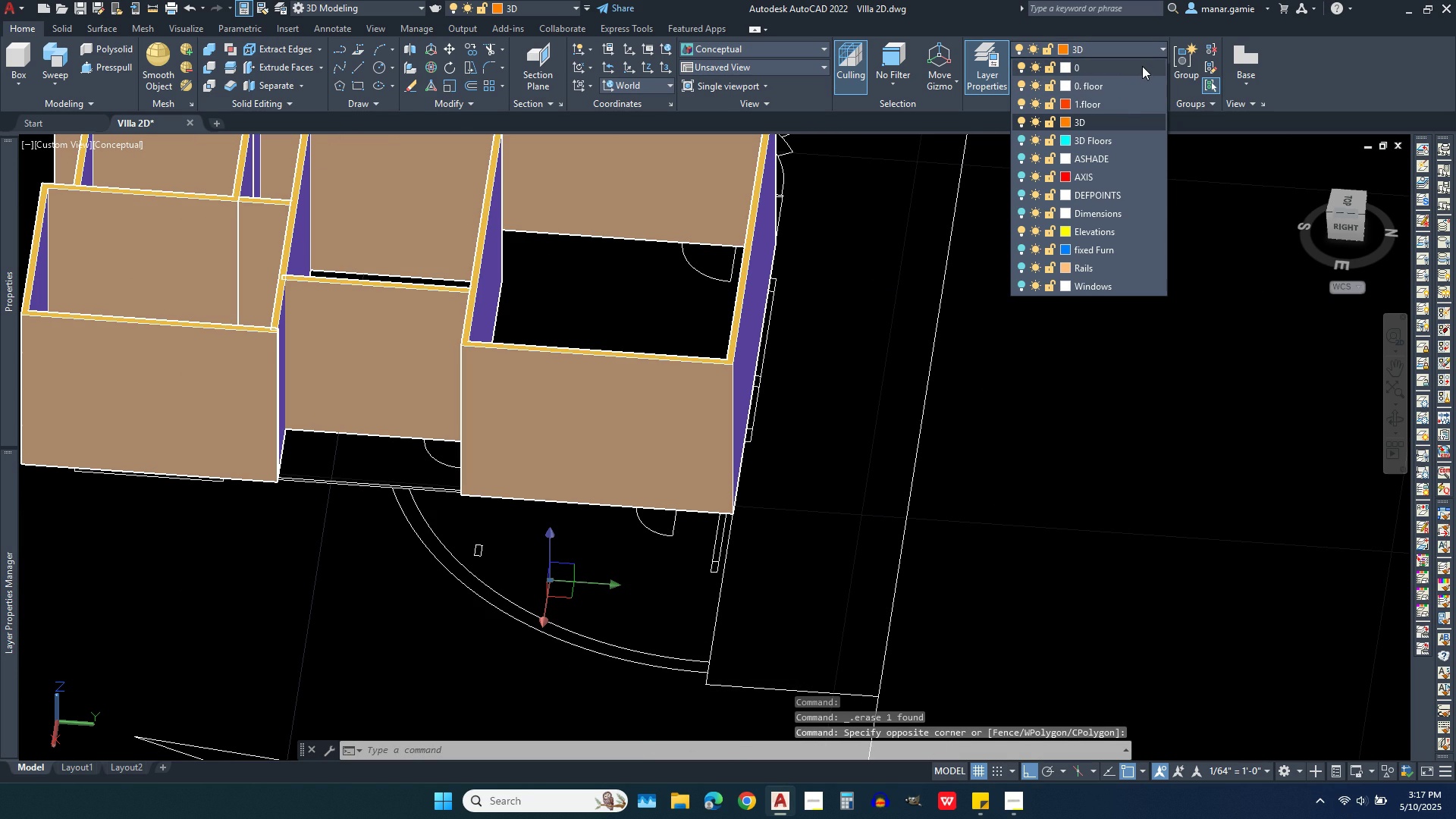 
left_click([1142, 66])
 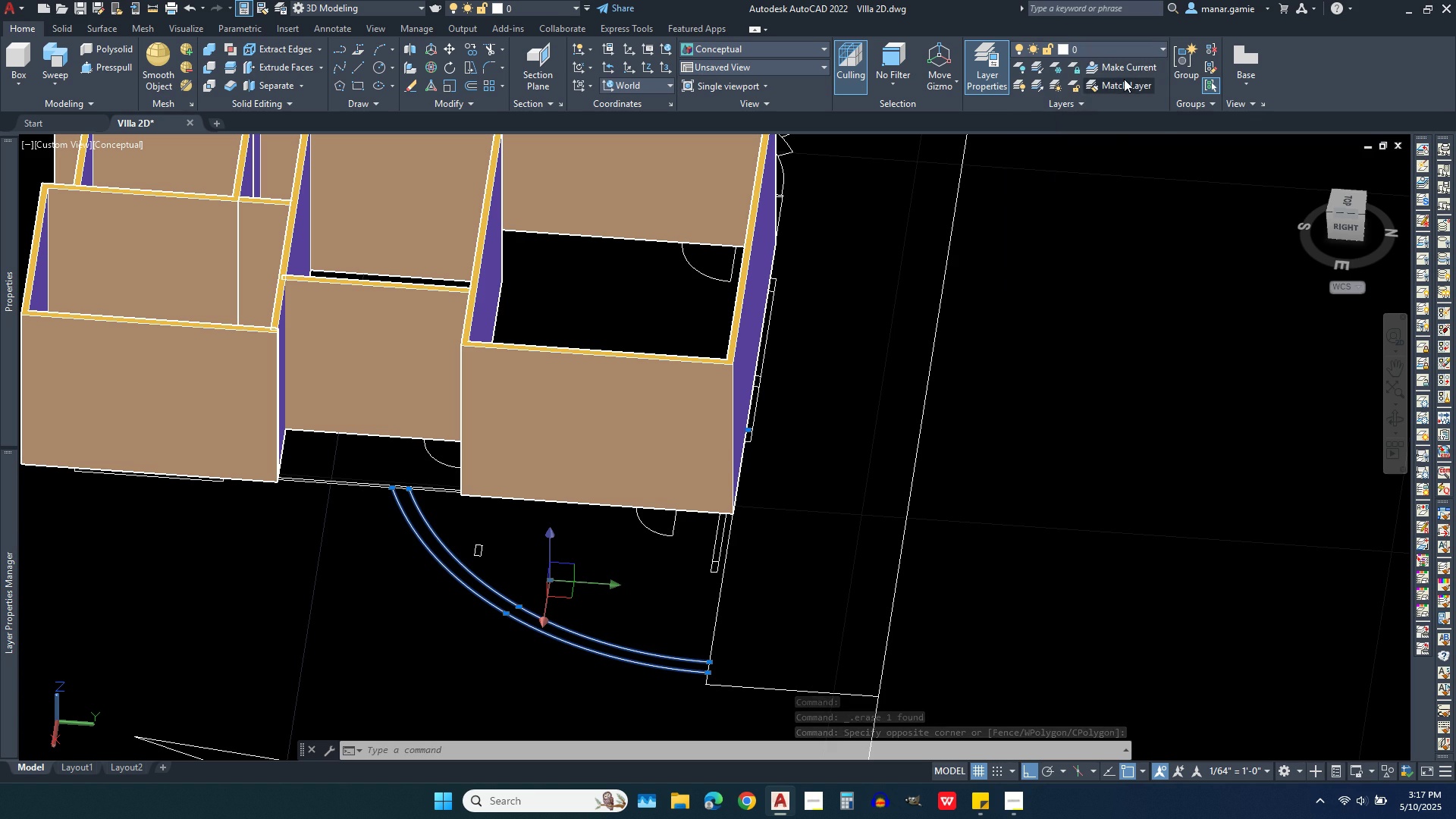 
key(Escape)
 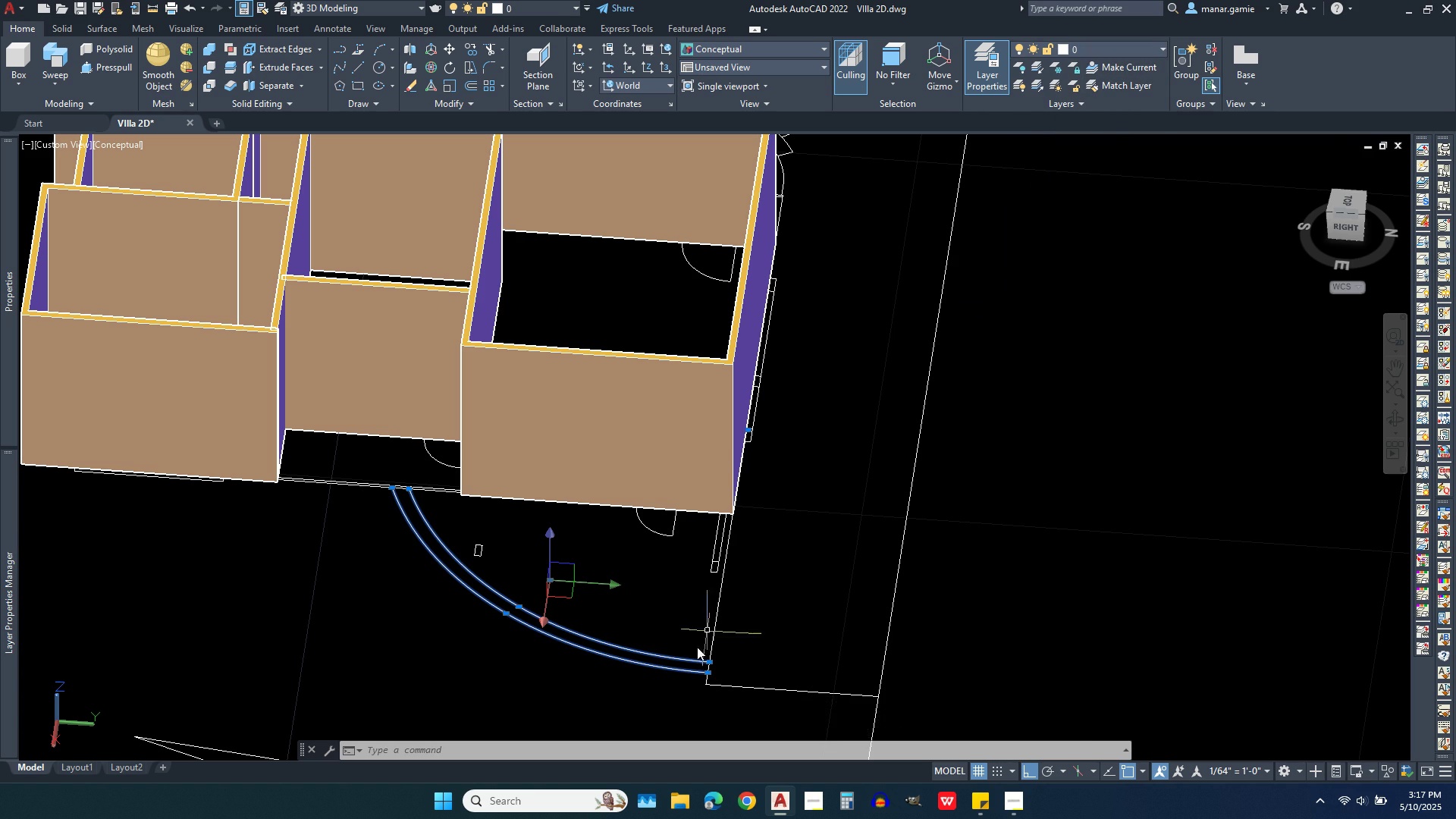 
scroll: coordinate [802, 562], scroll_direction: up, amount: 6.0
 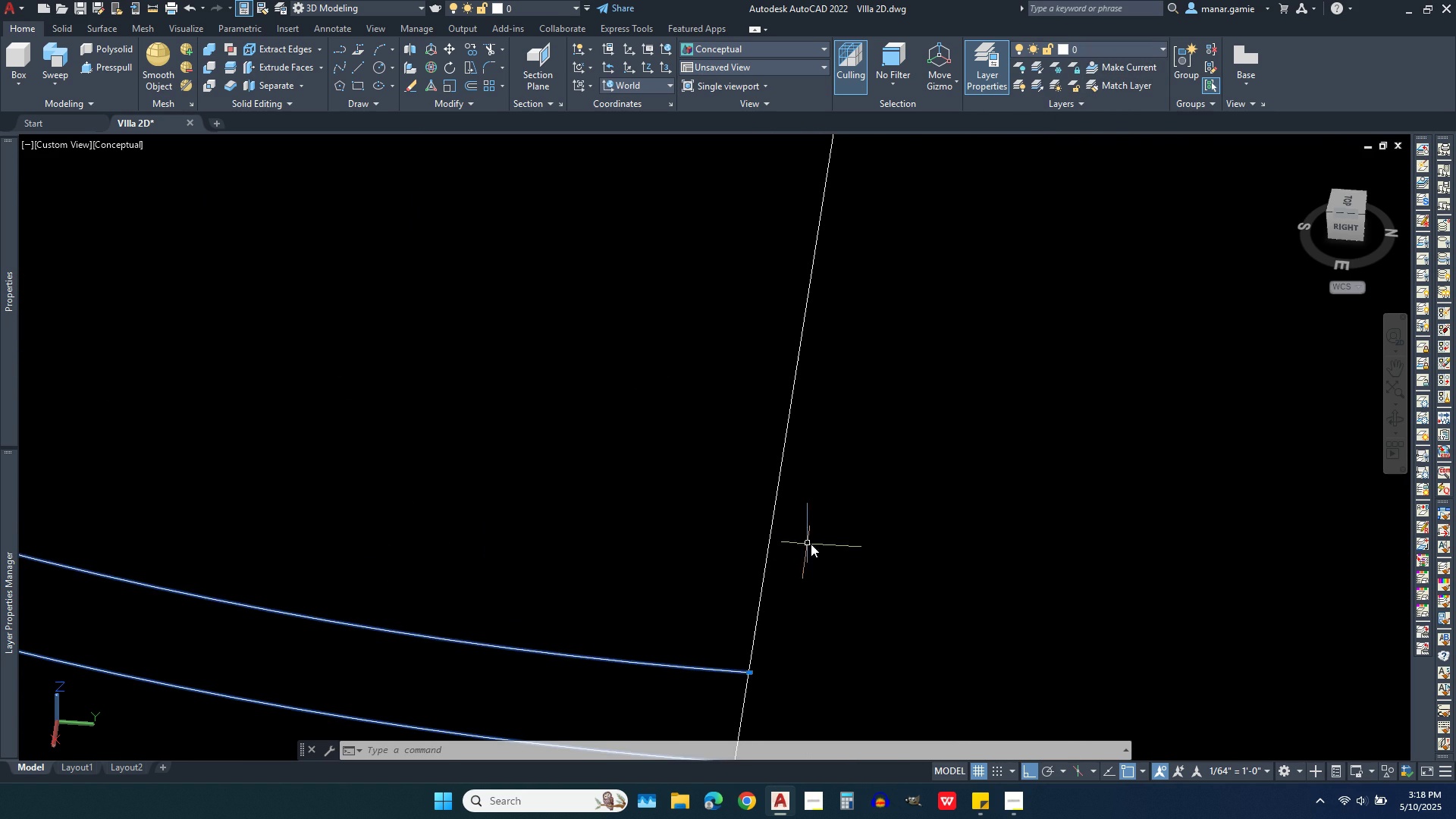 
scroll: coordinate [829, 496], scroll_direction: down, amount: 3.0
 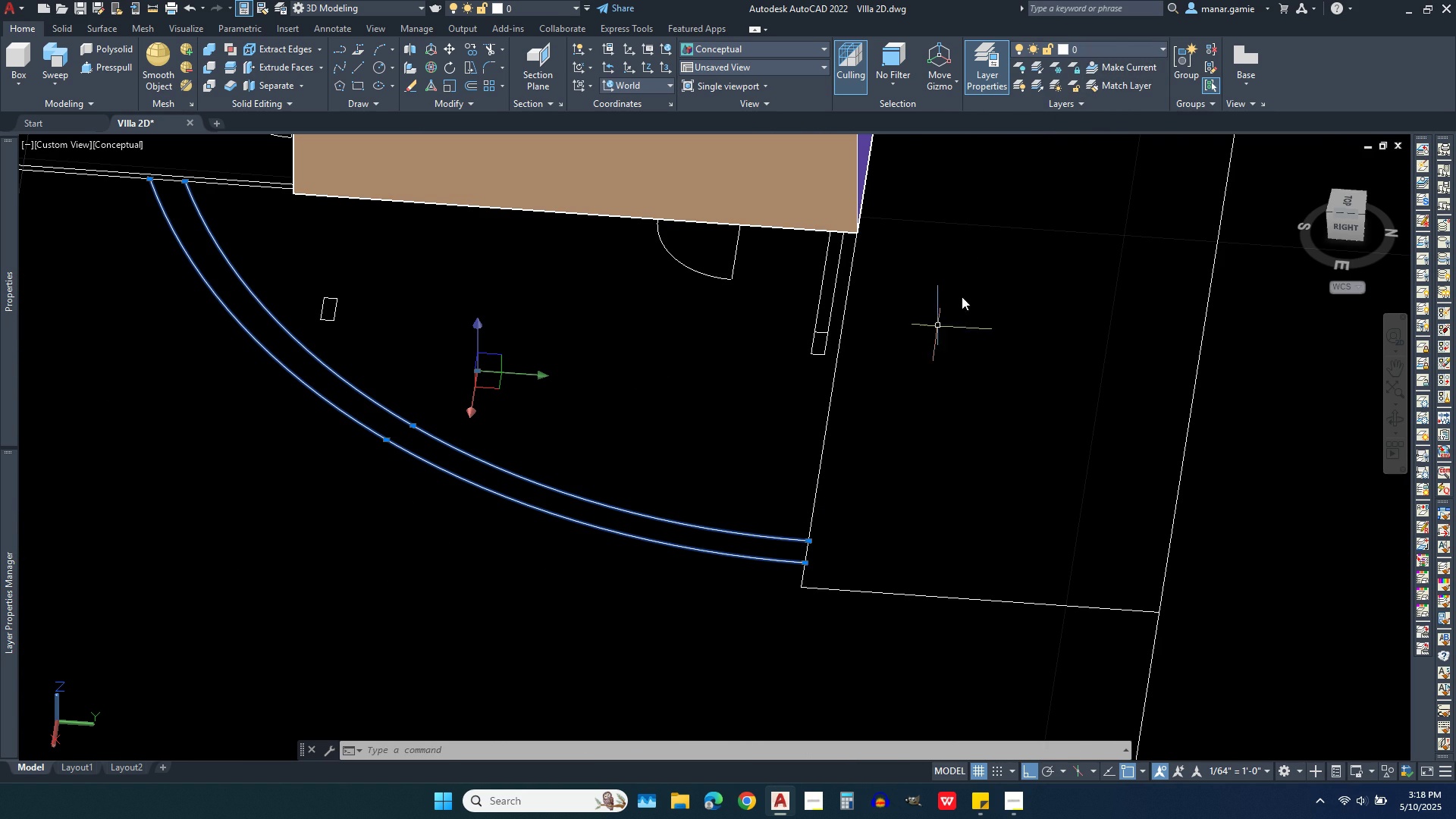 
wait(5.53)
 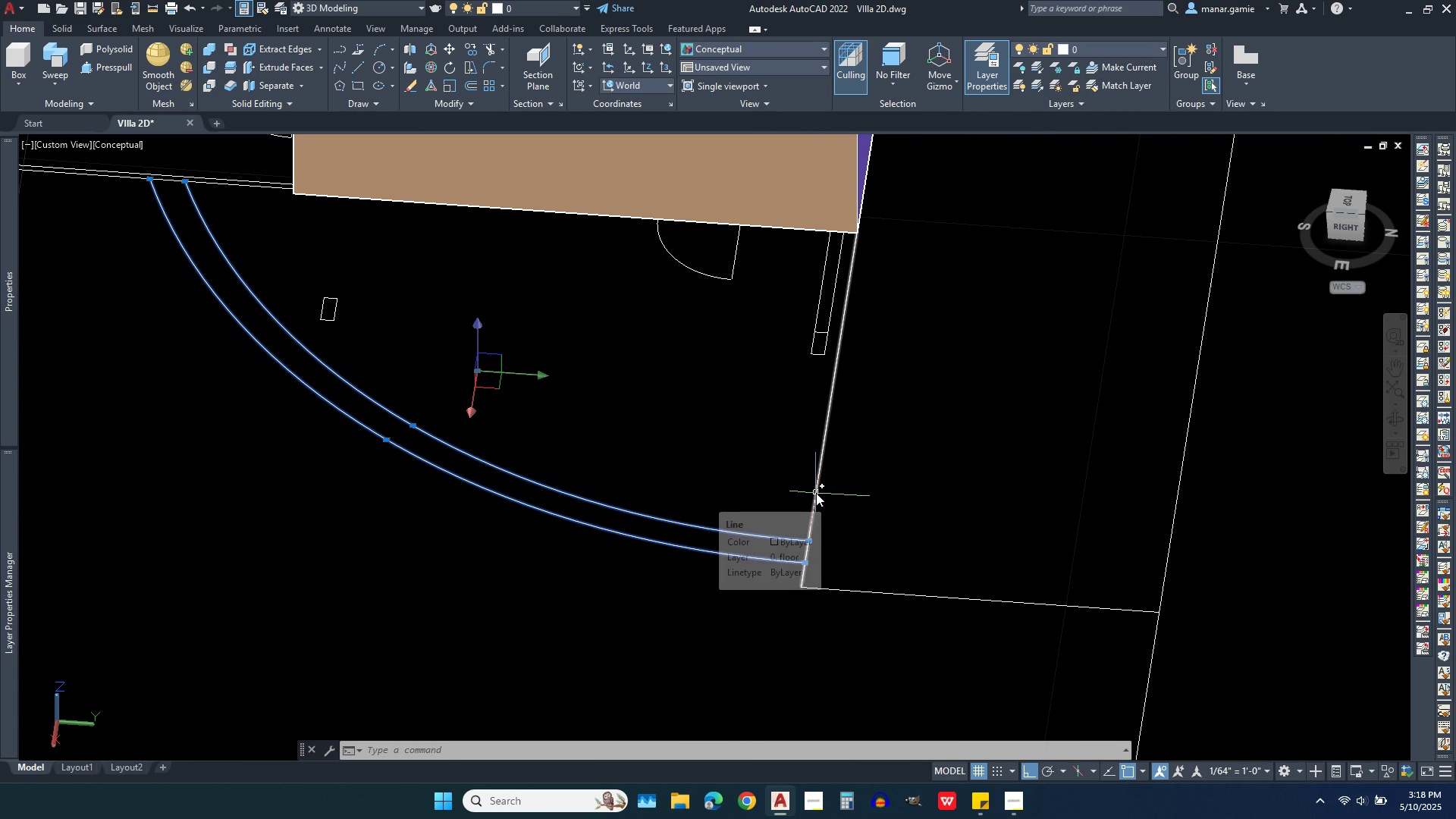 
left_click([1131, 45])
 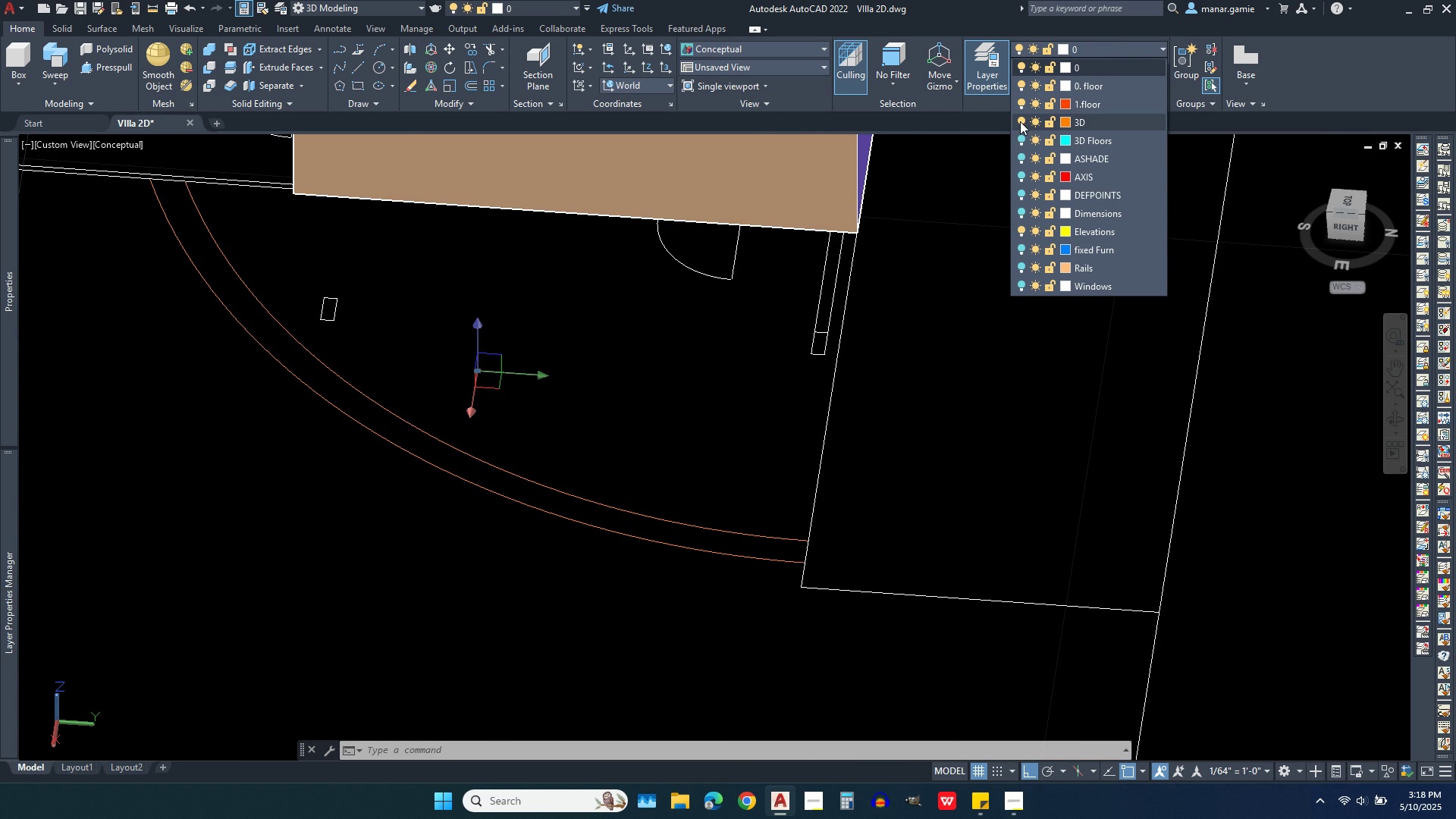 
left_click([1023, 121])
 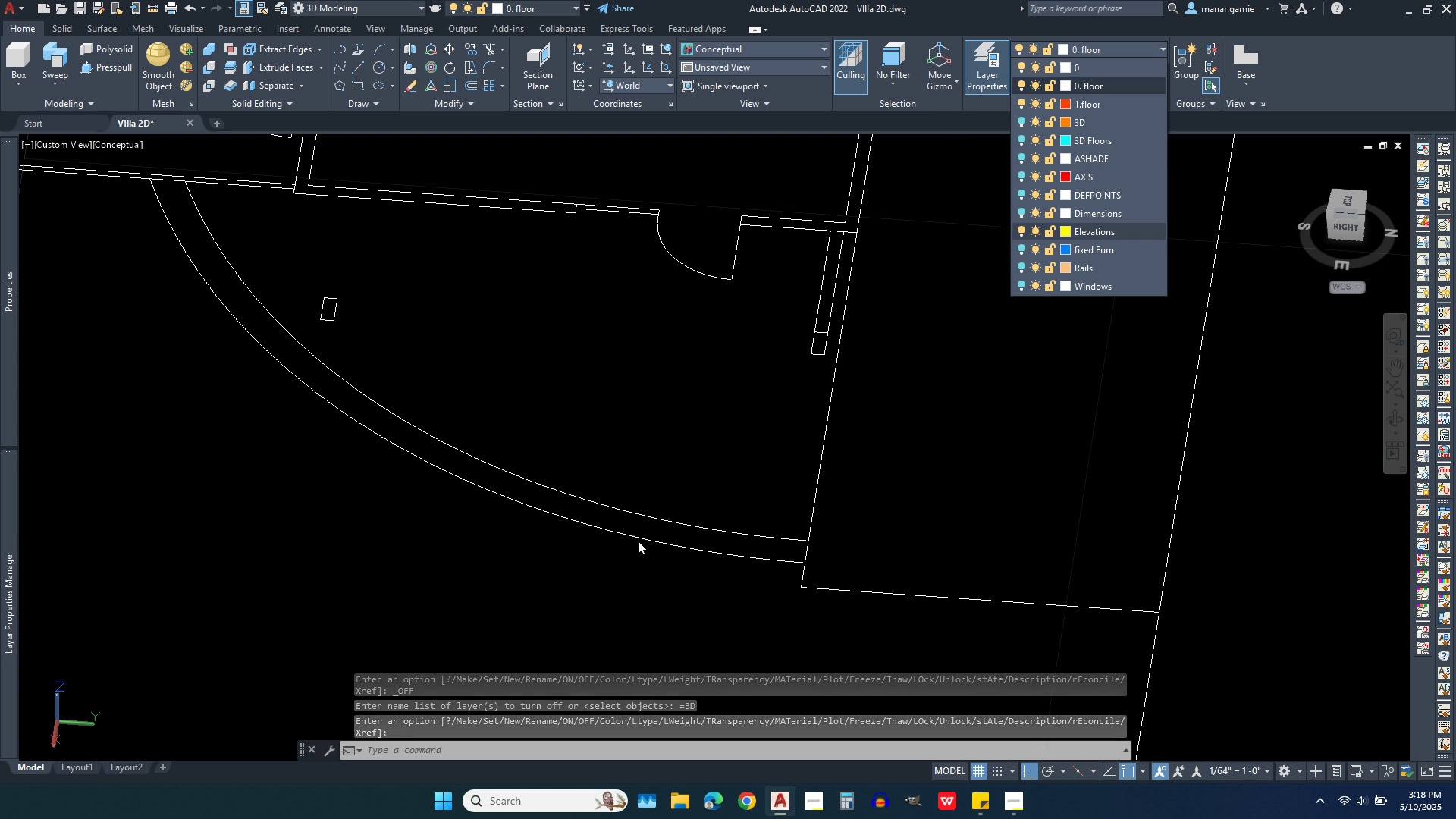 
key(Escape)
 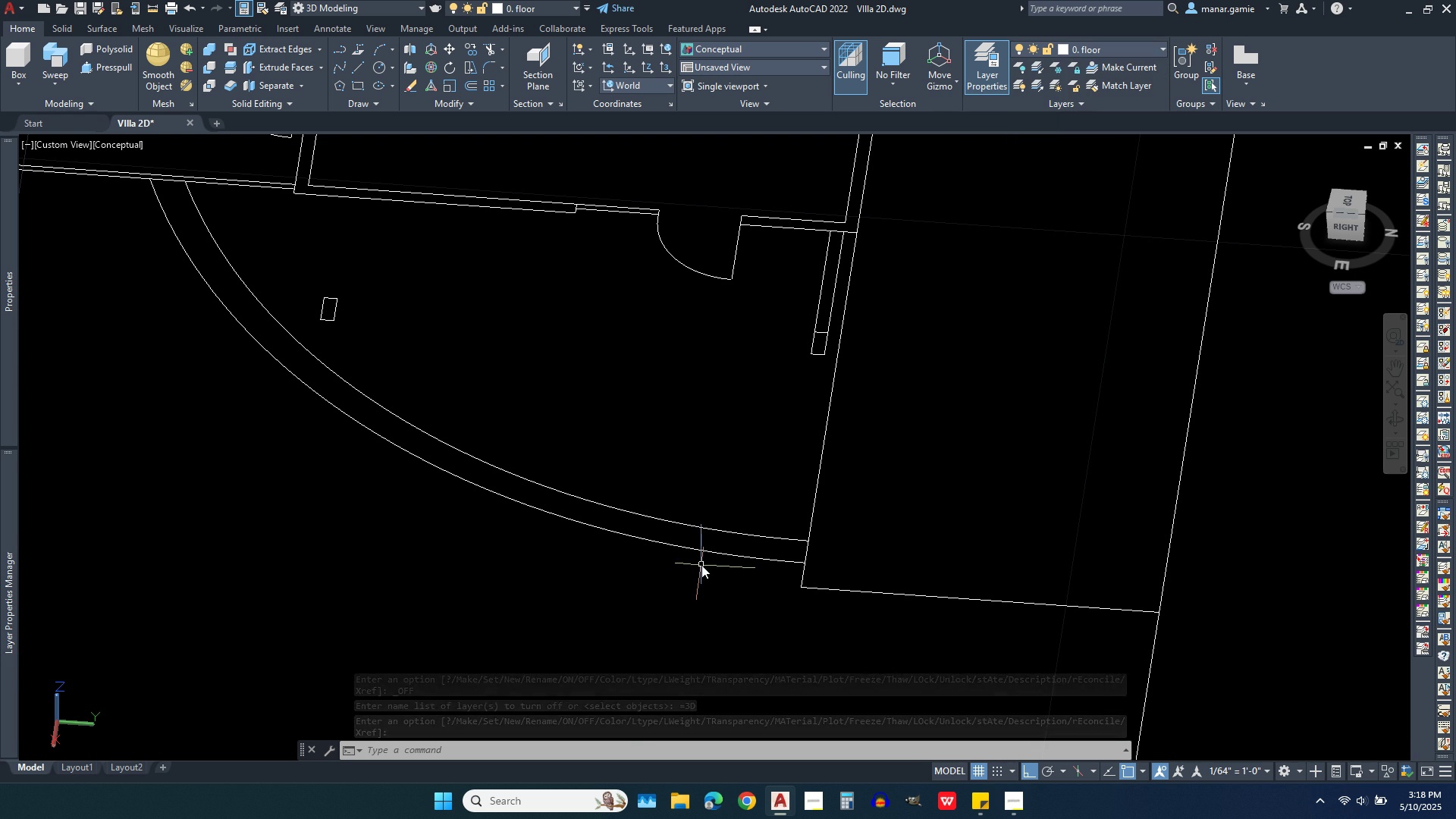 
left_click([701, 565])
 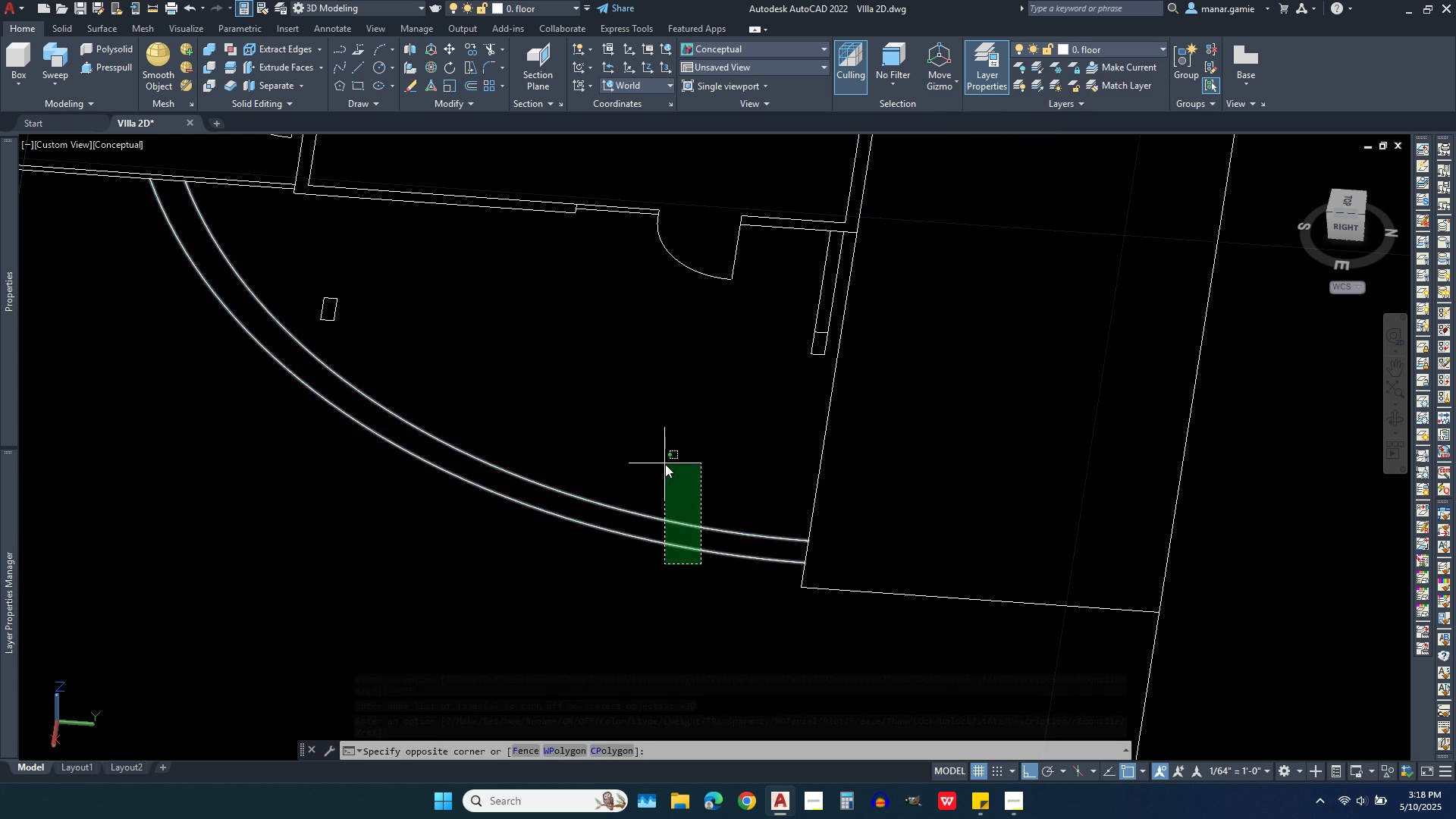 
left_click([665, 464])
 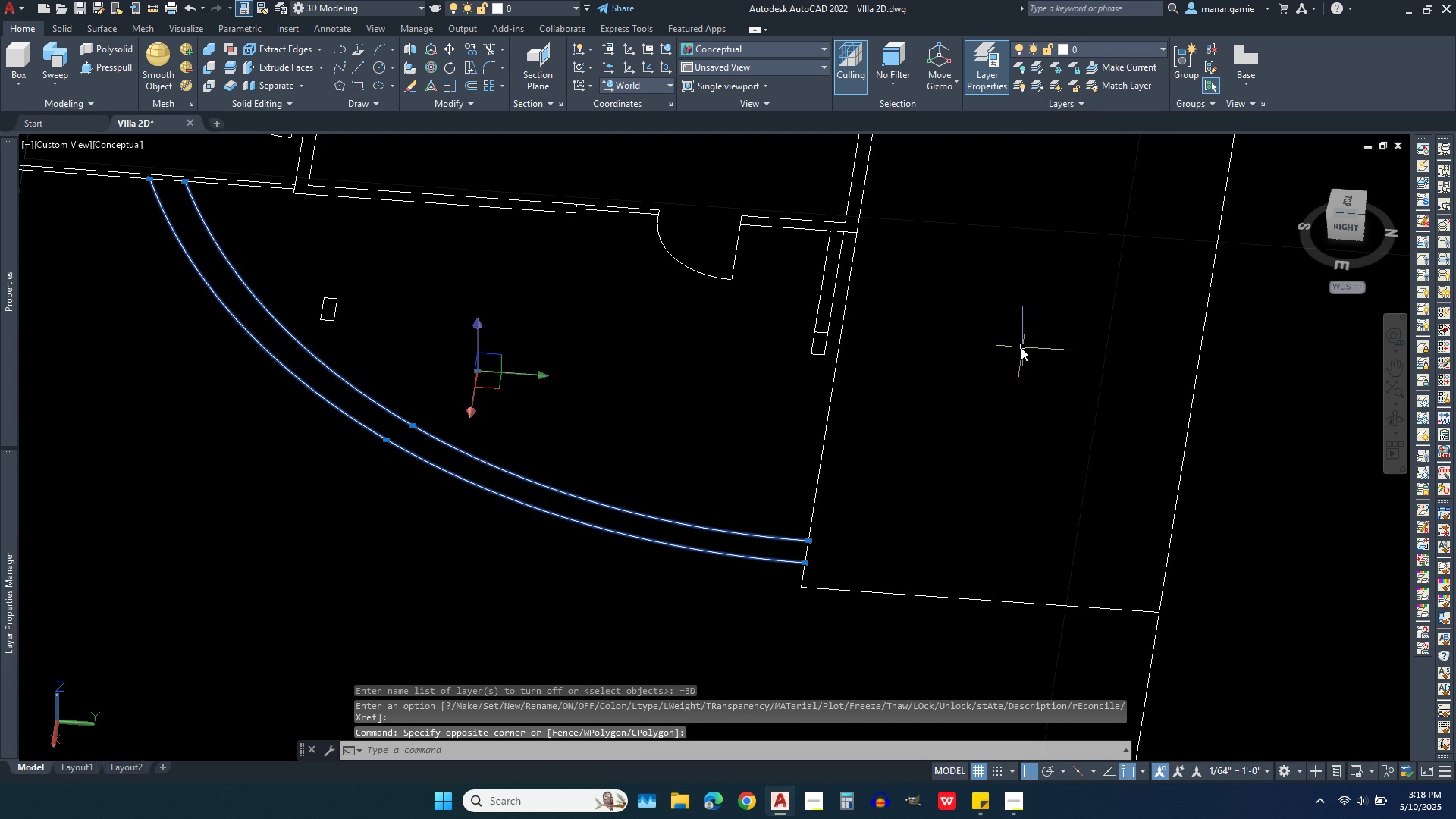 
key(Escape)
 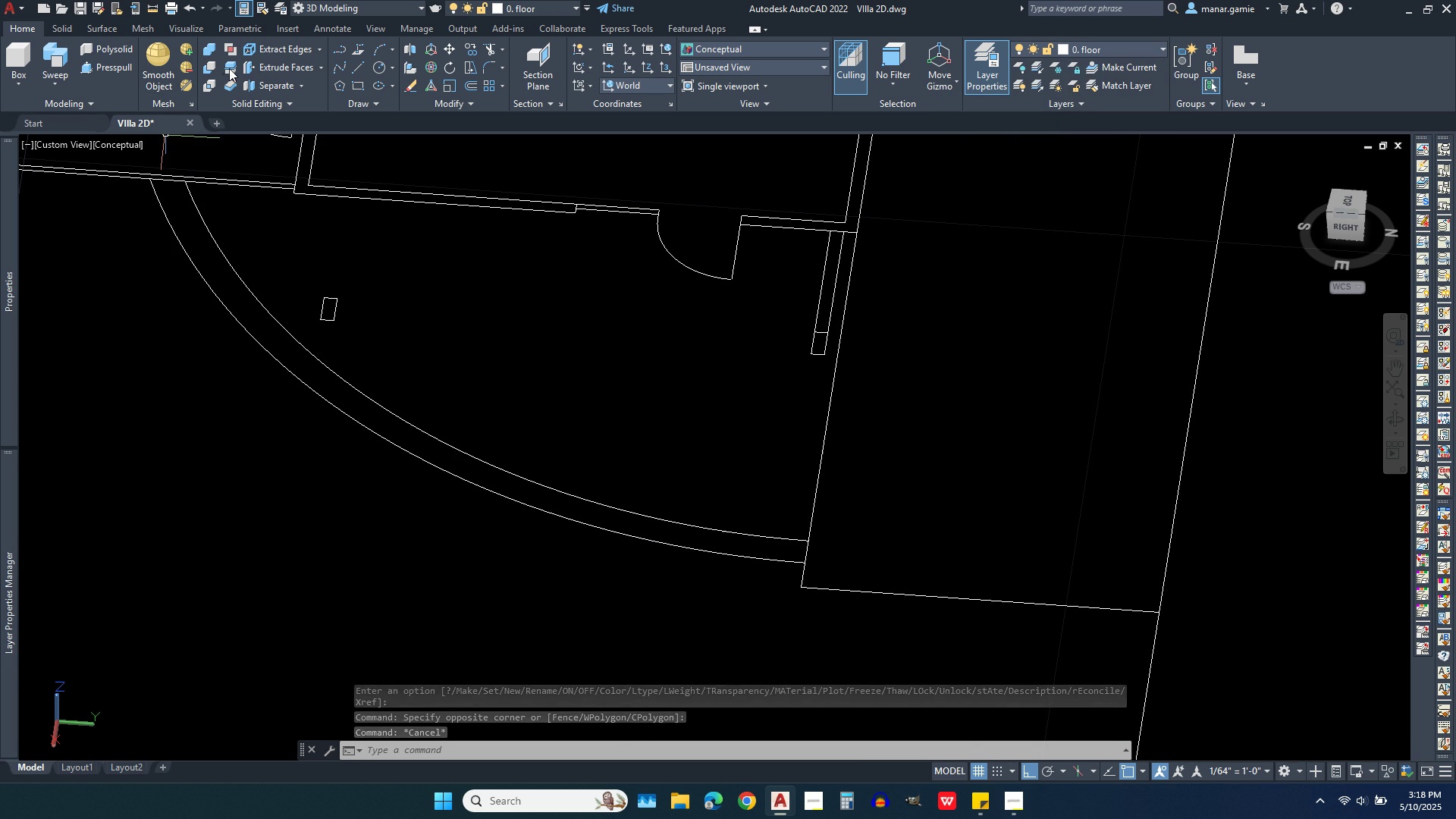 
wait(5.11)
 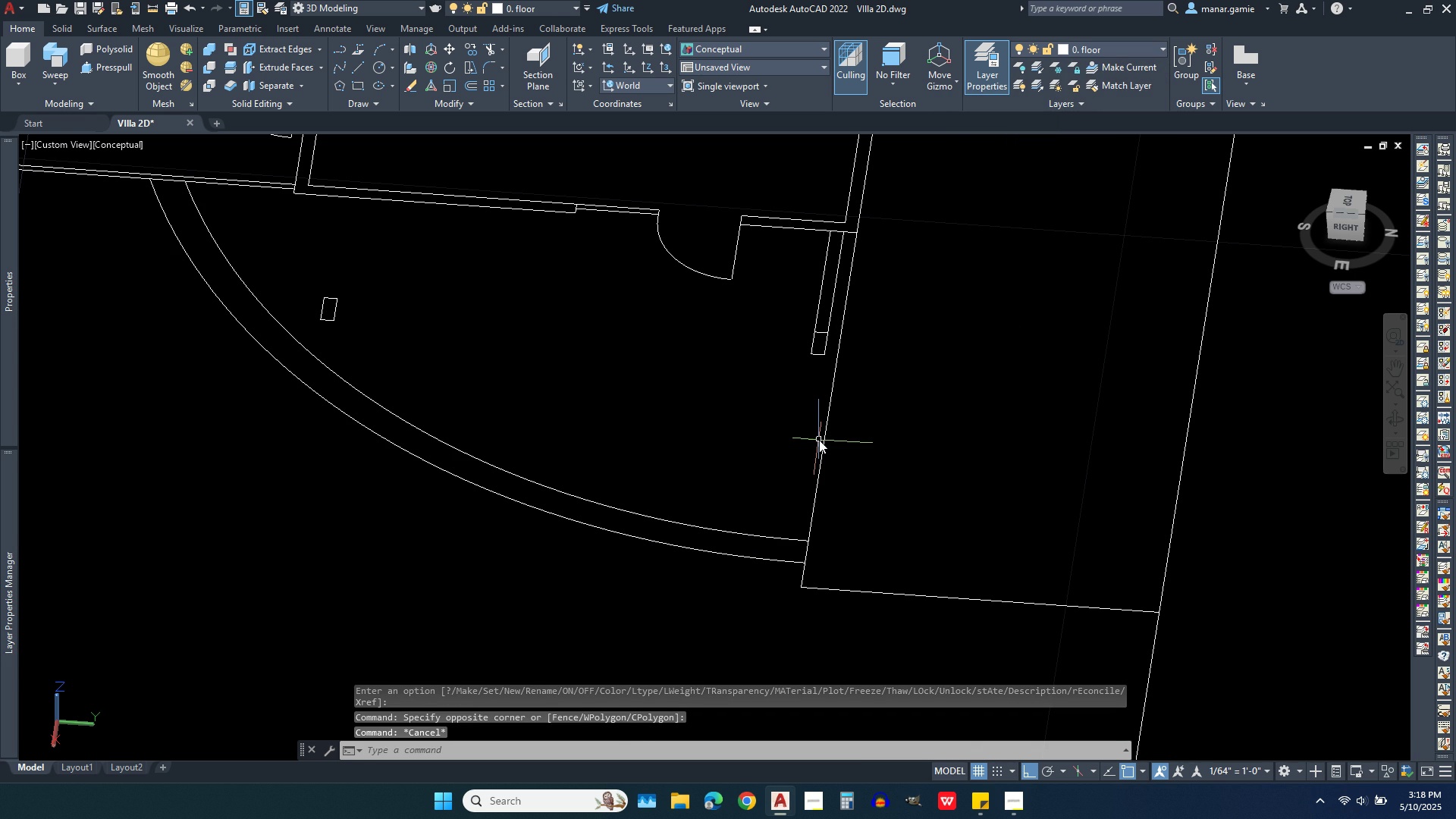 
left_click([341, 47])
 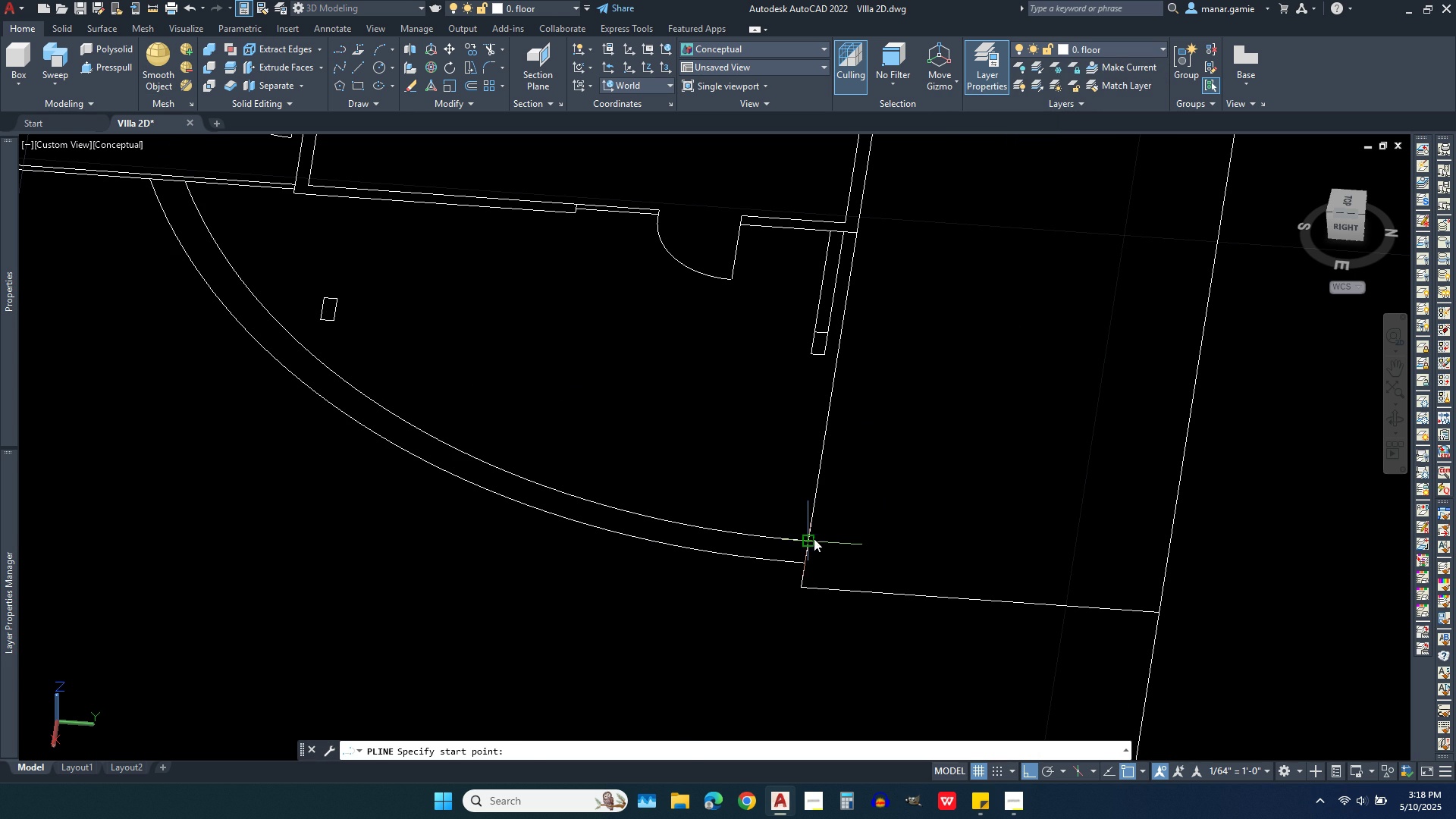 
left_click([811, 541])
 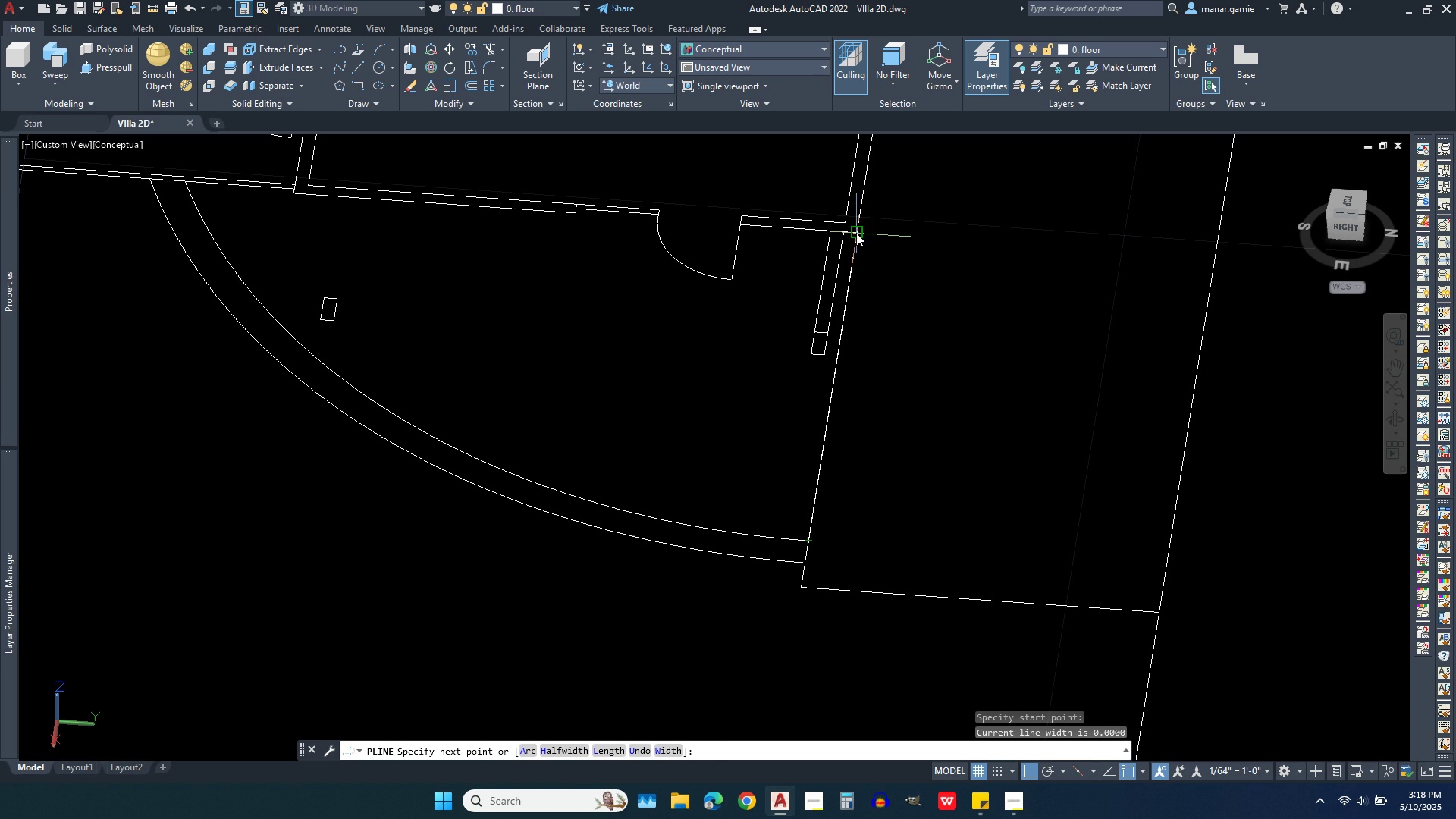 
left_click([856, 233])
 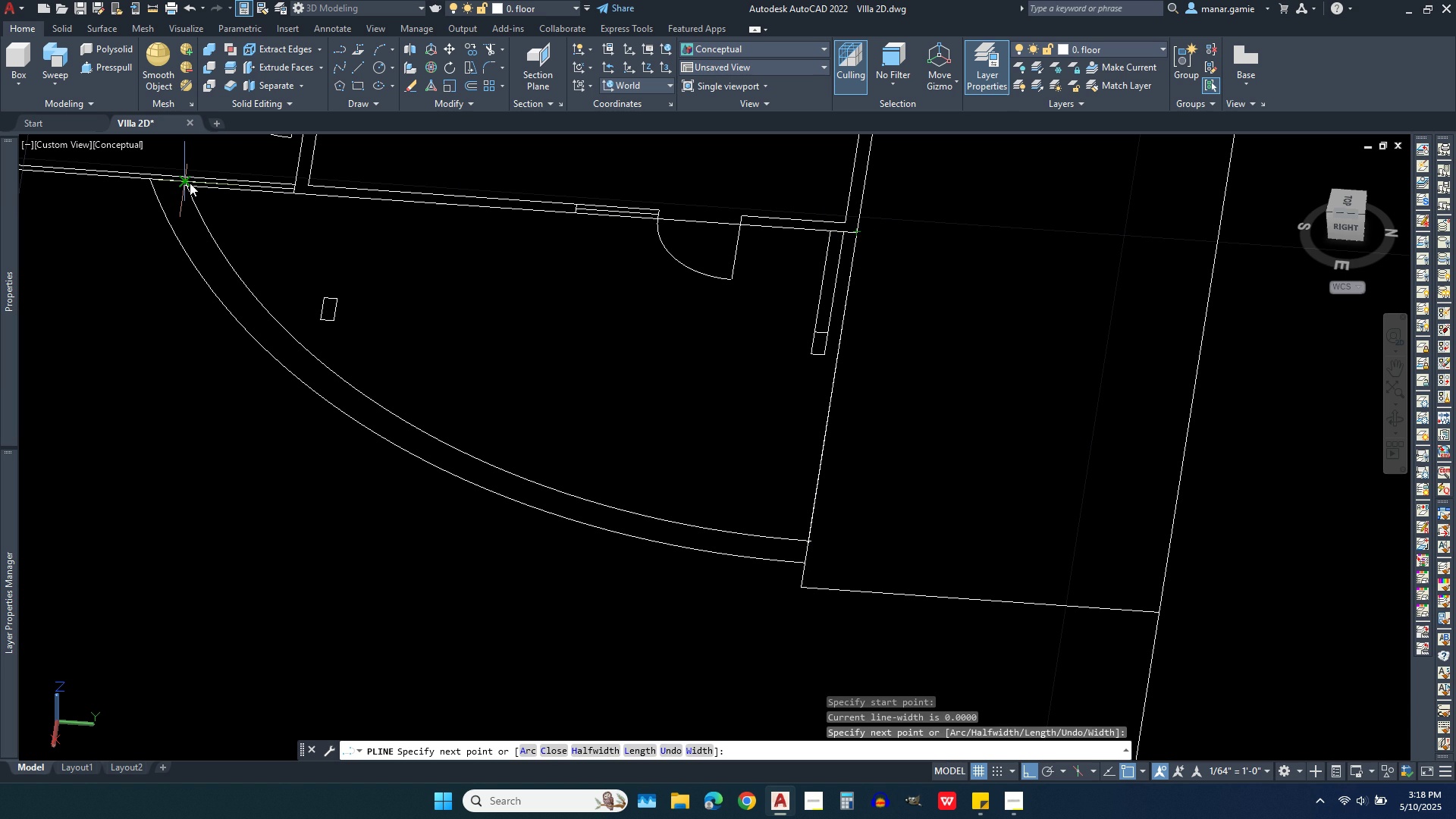 
scroll: coordinate [187, 185], scroll_direction: up, amount: 8.0
 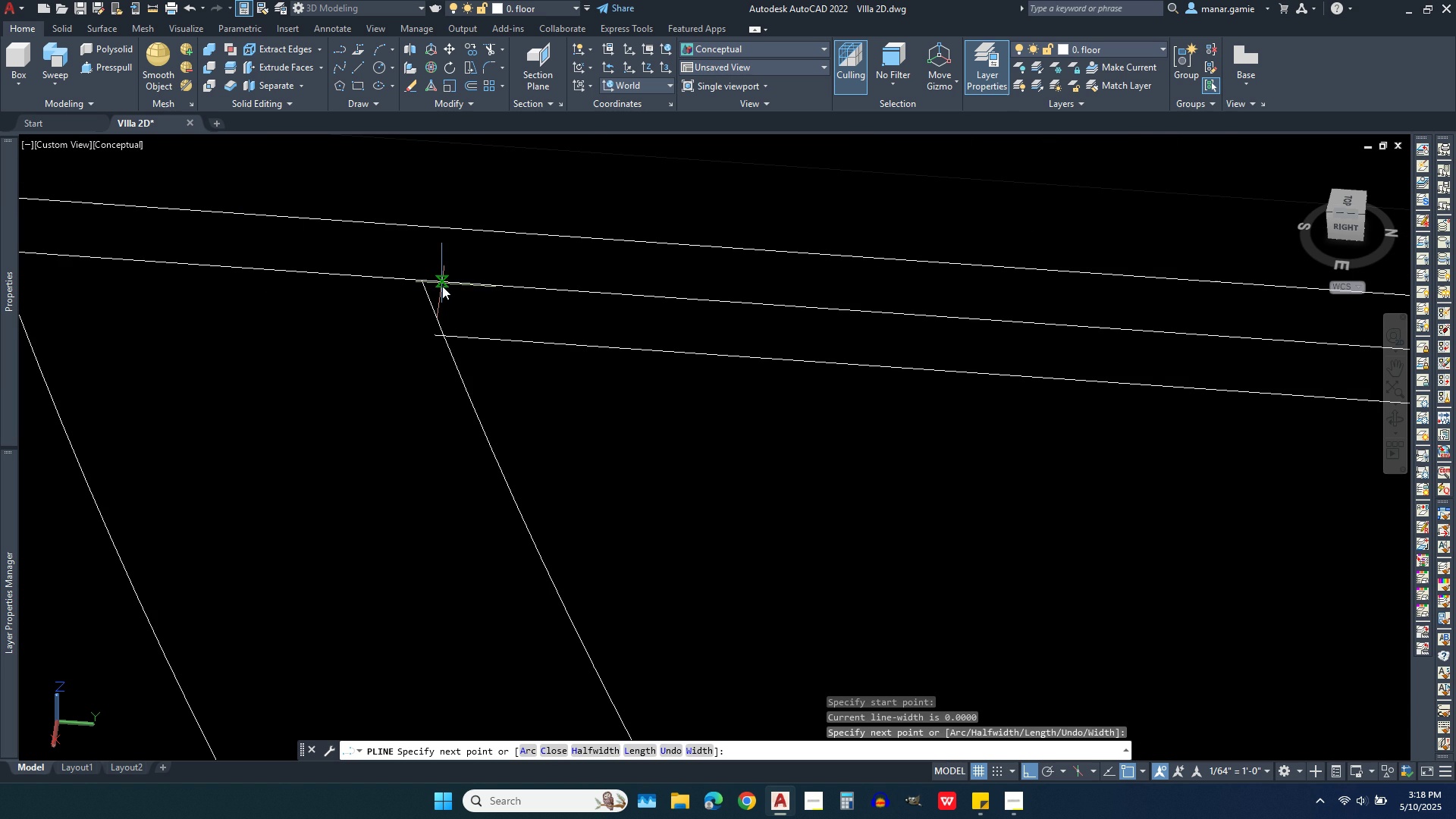 
scroll: coordinate [357, 291], scroll_direction: down, amount: 3.0
 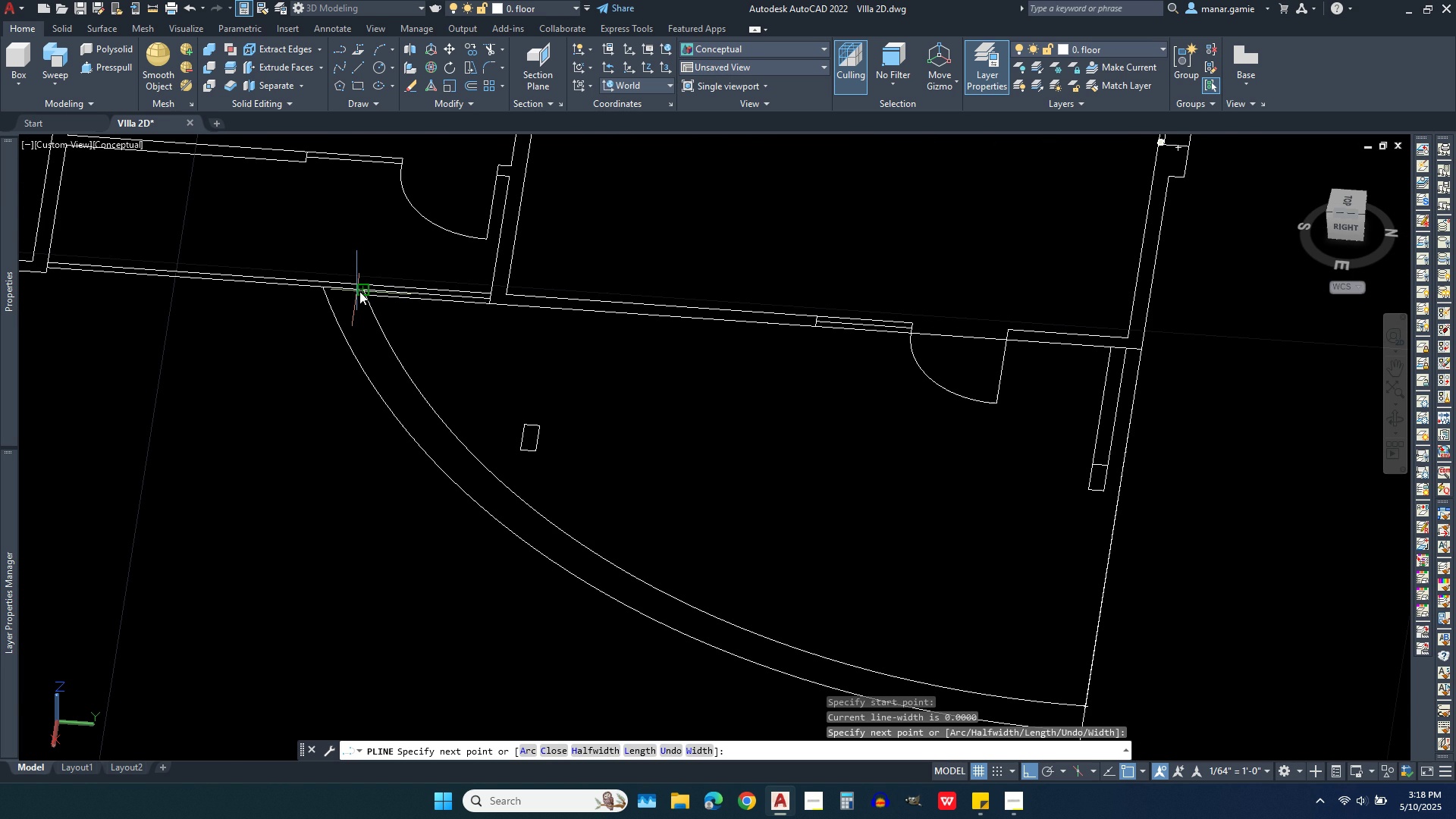 
scroll: coordinate [368, 299], scroll_direction: up, amount: 6.0
 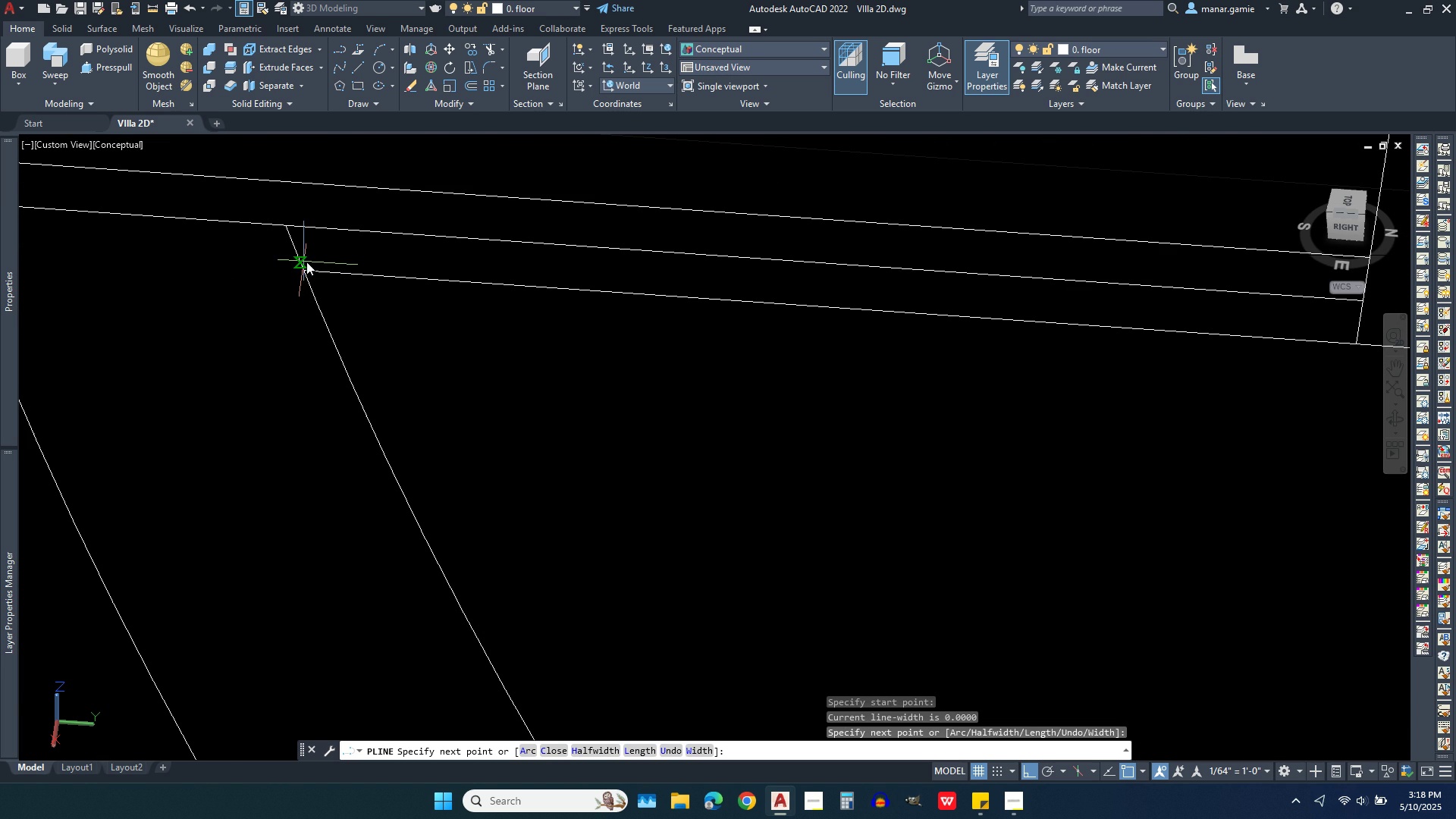 
scroll: coordinate [340, 278], scroll_direction: down, amount: 5.0
 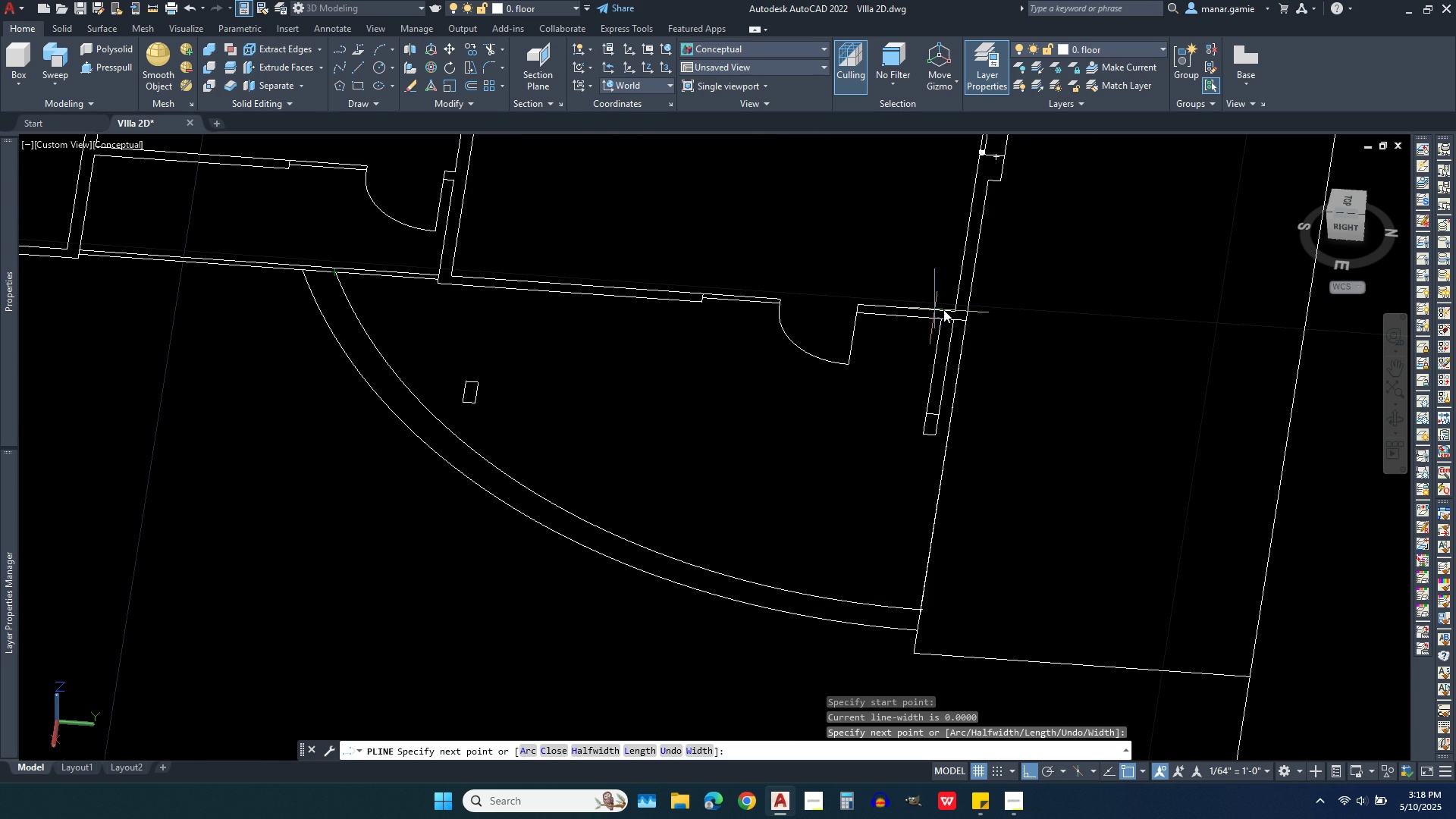 
scroll: coordinate [965, 312], scroll_direction: up, amount: 3.0